 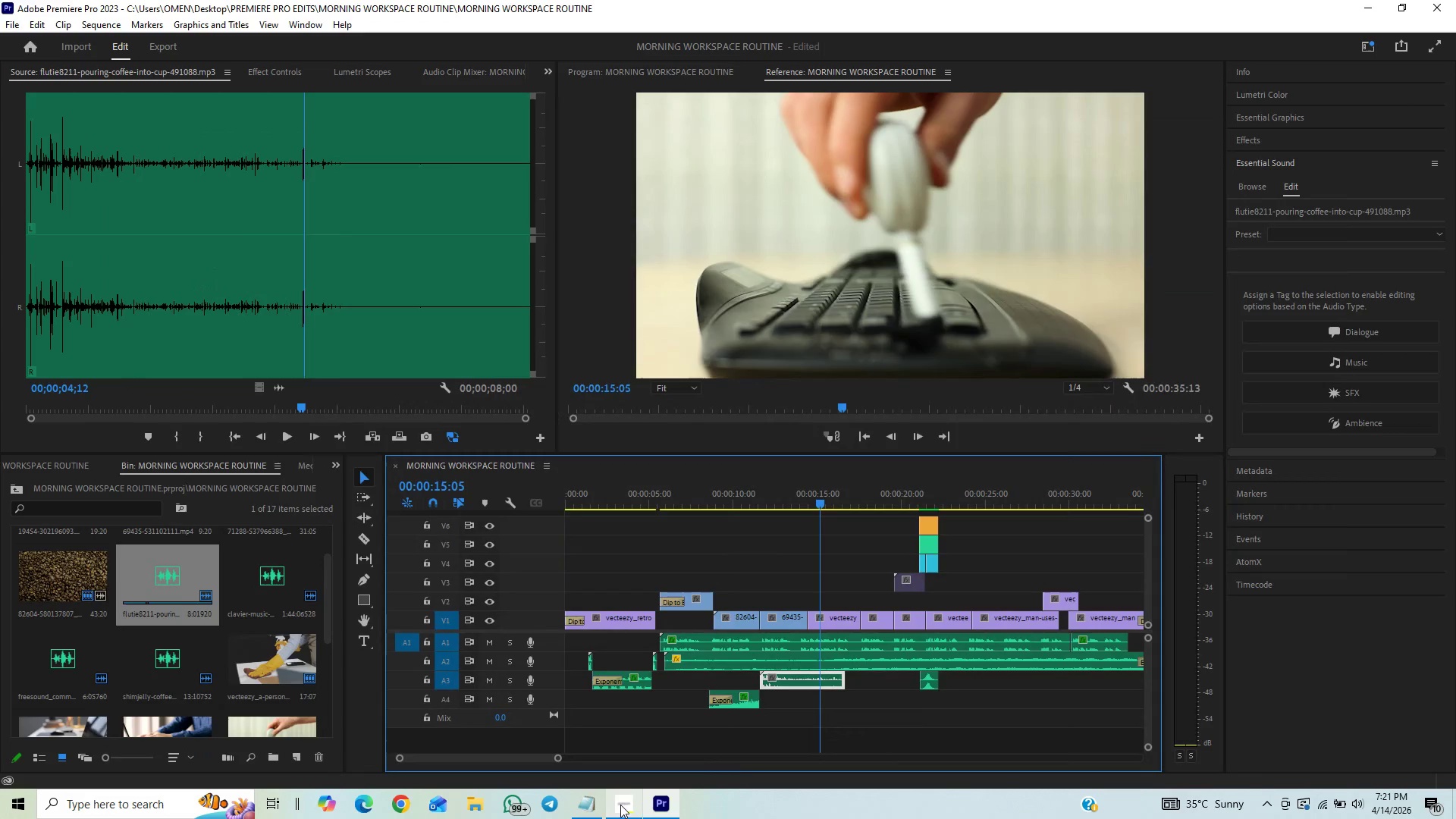 
key(Control+S)
 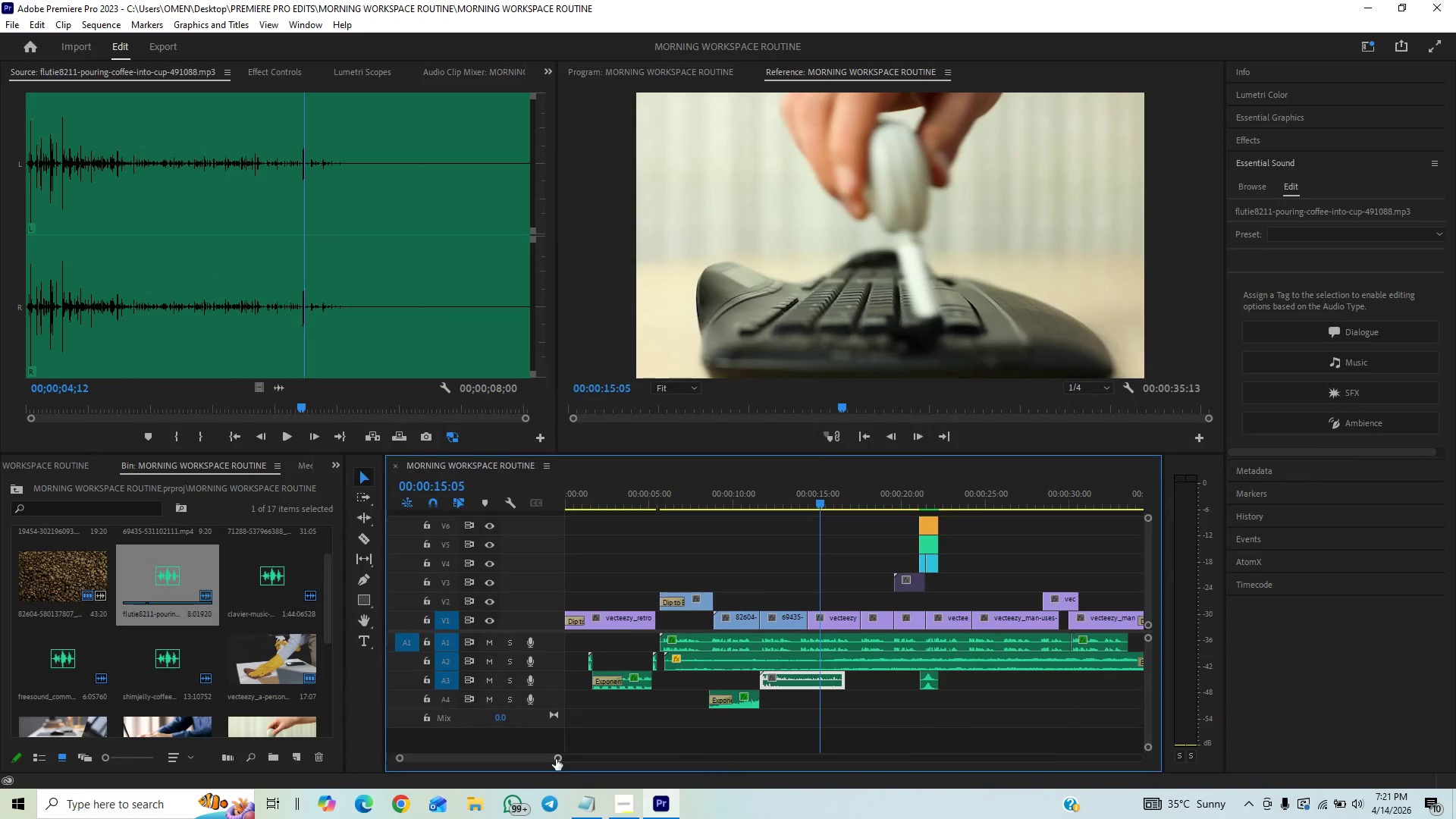 
left_click_drag(start_coordinate=[556, 759], to_coordinate=[512, 799])
 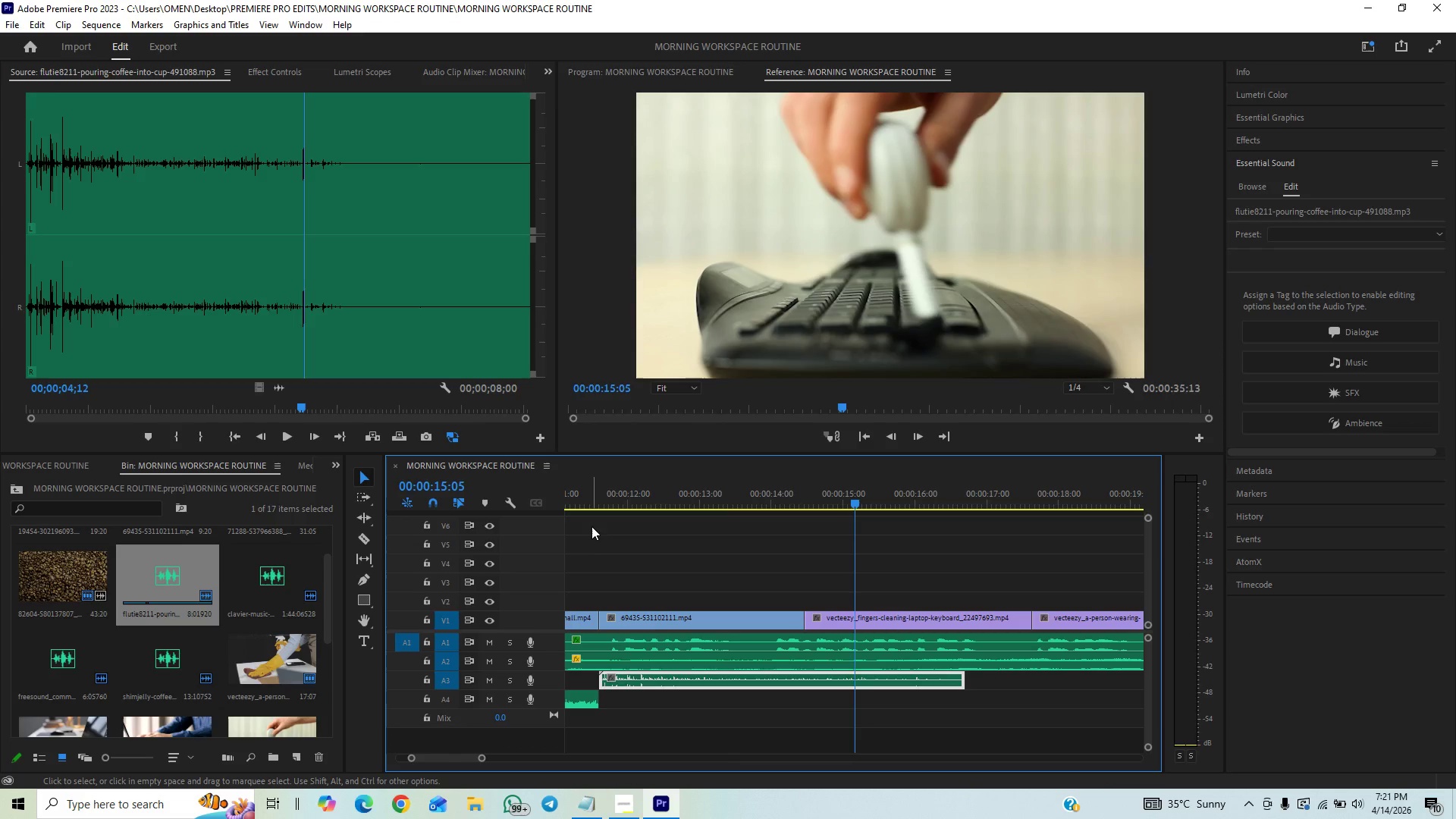 
left_click([585, 493])
 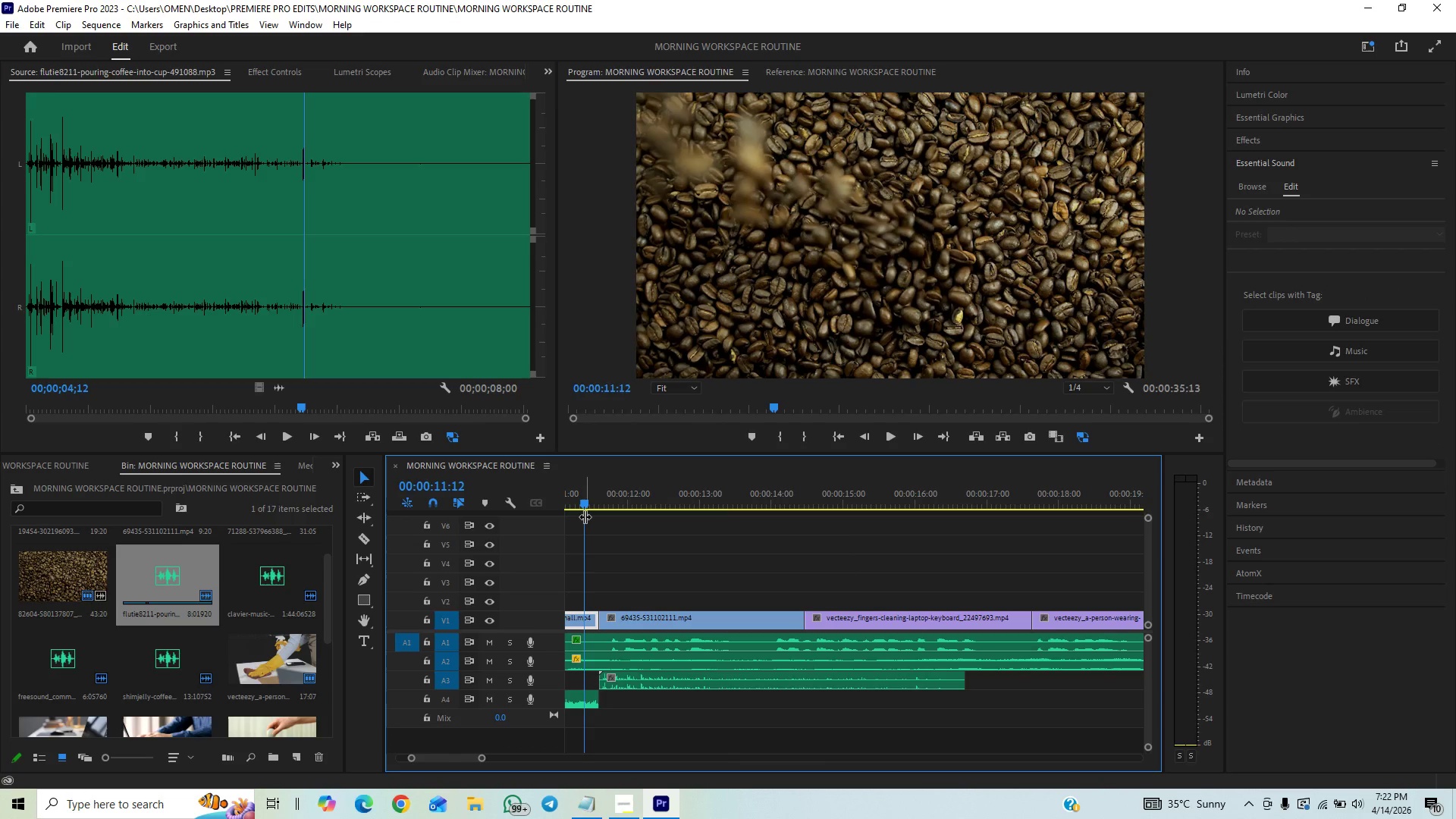 
key(Space)
 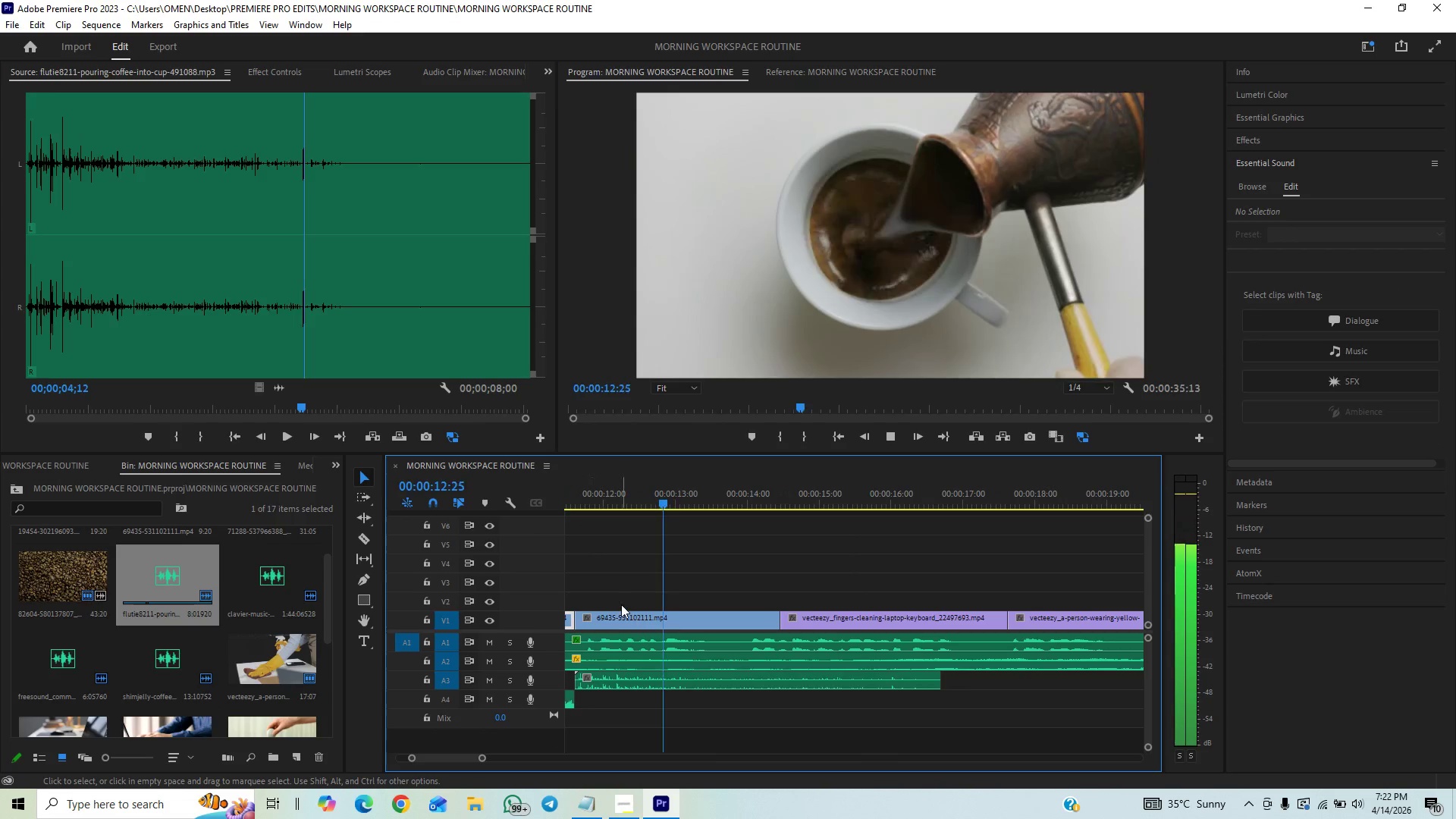 
key(Space)
 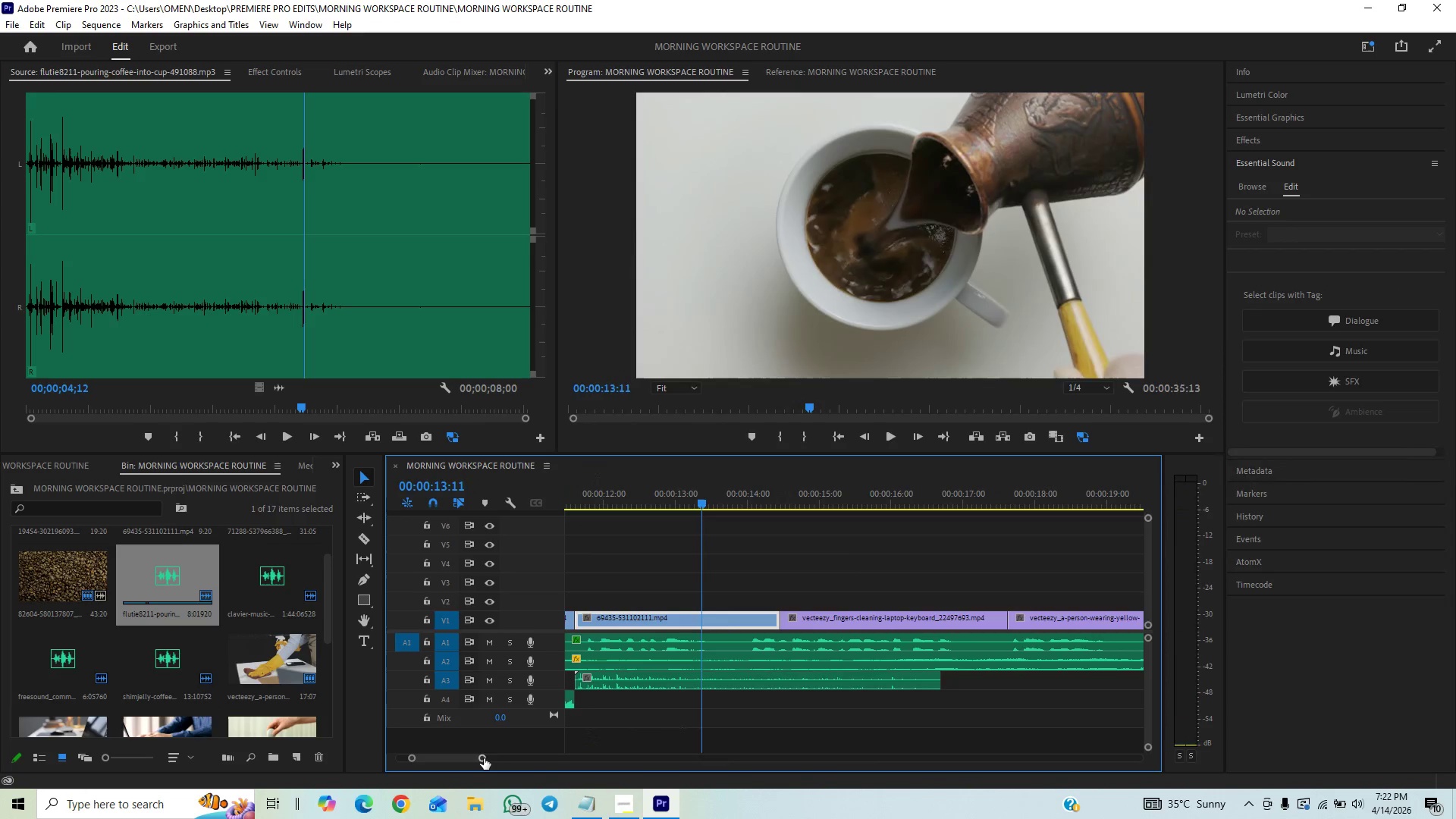 
left_click_drag(start_coordinate=[484, 758], to_coordinate=[472, 770])
 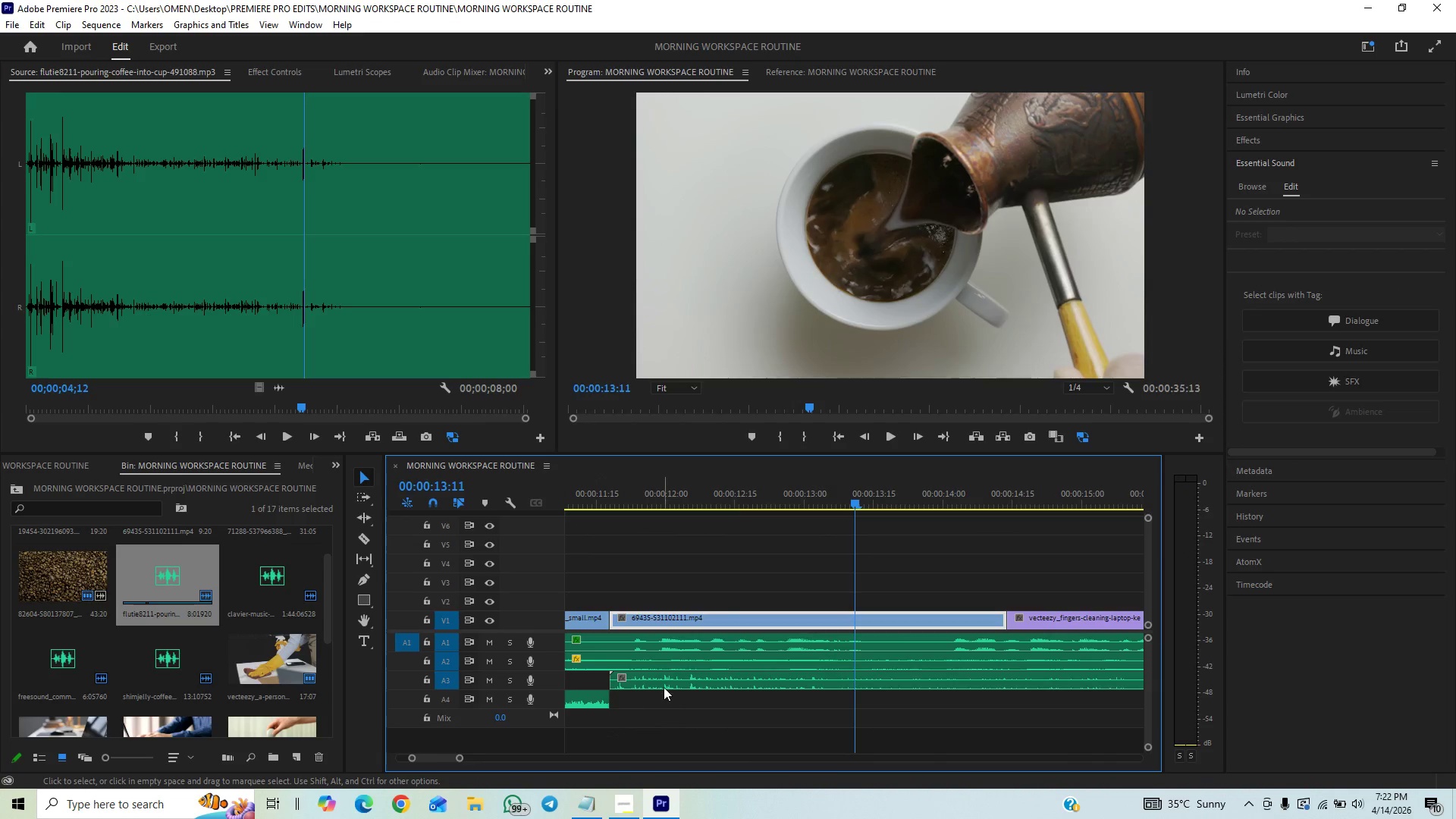 
left_click_drag(start_coordinate=[664, 687], to_coordinate=[719, 686])
 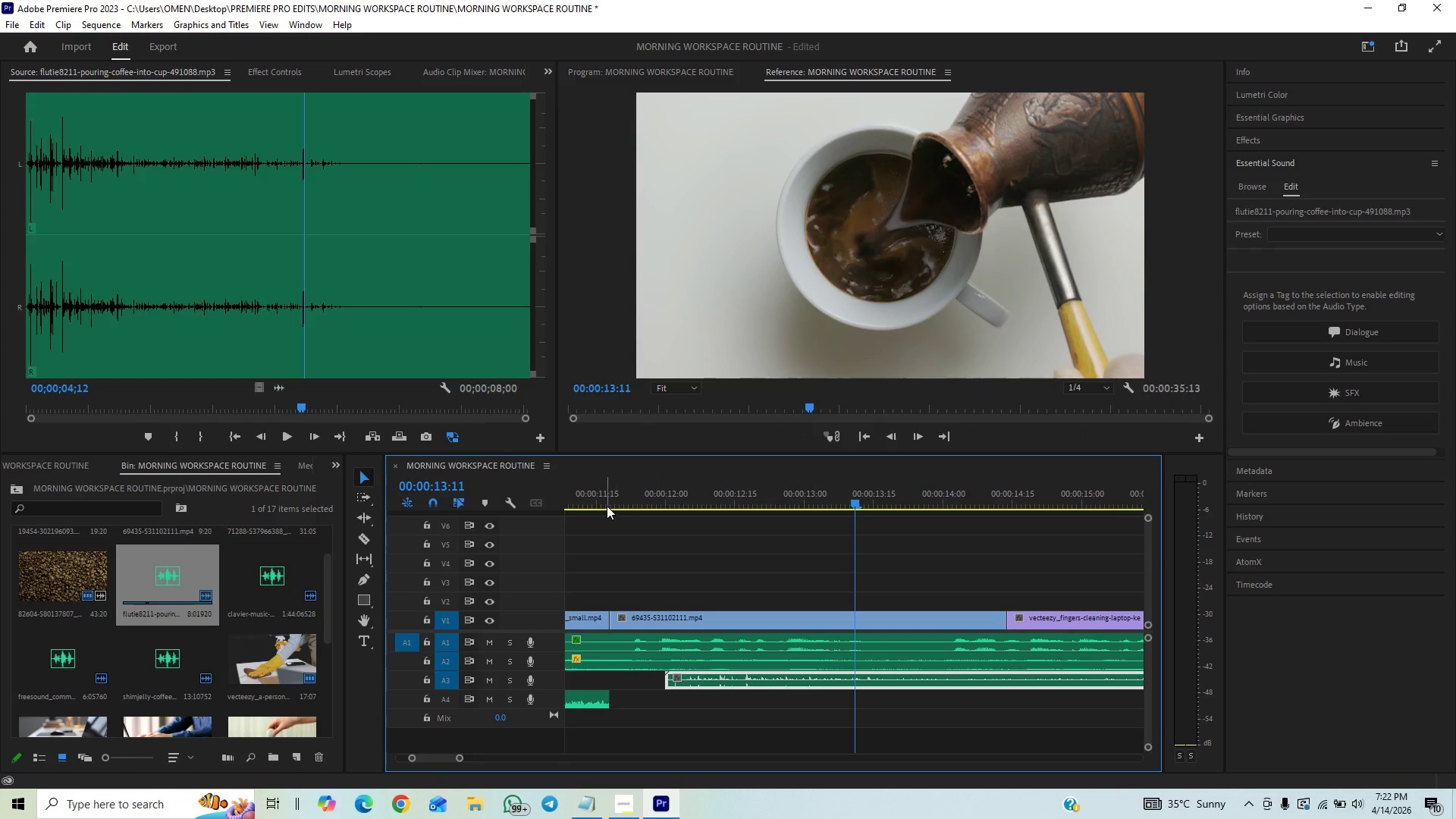 
left_click([607, 506])
 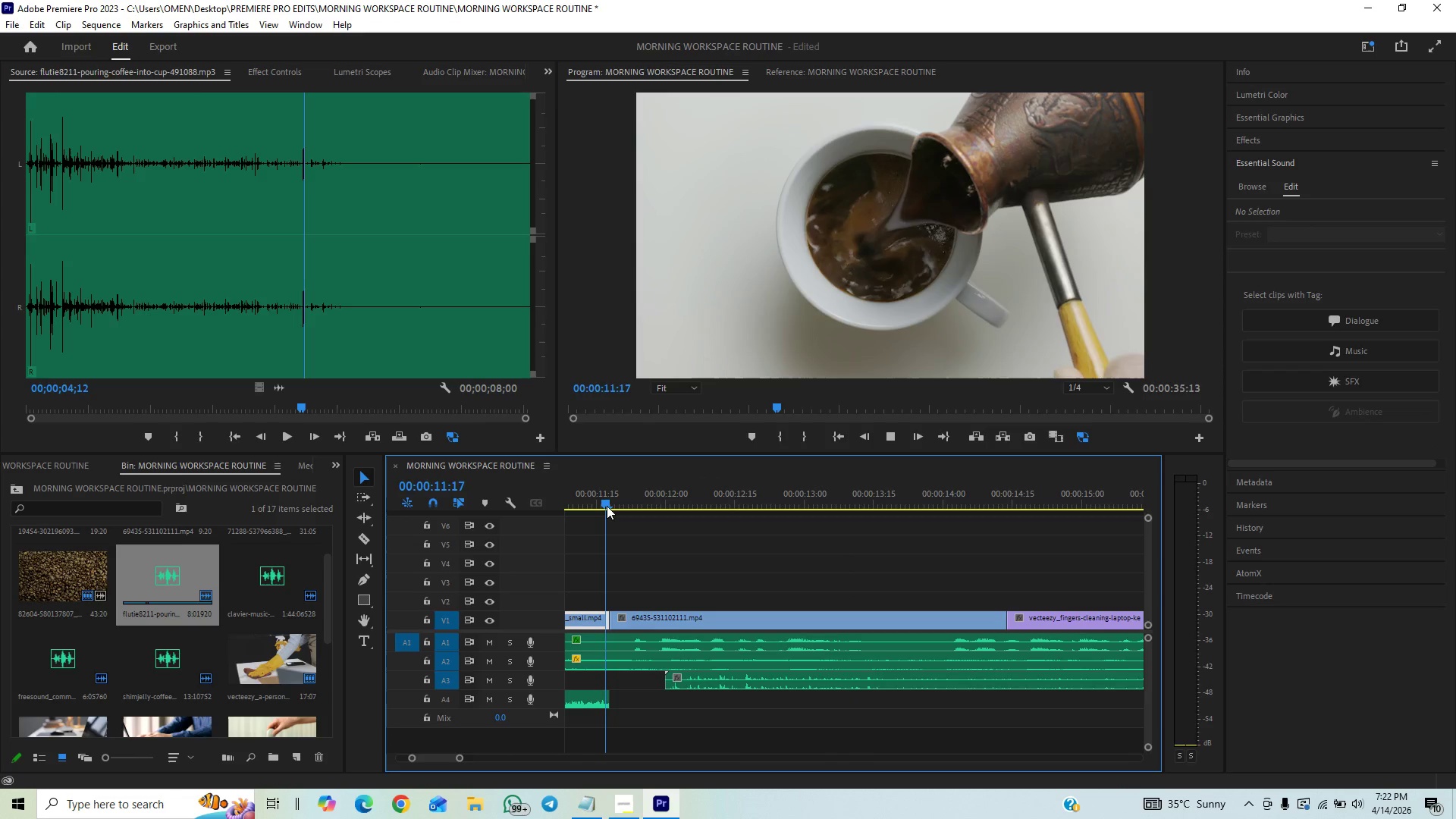 
key(Space)
 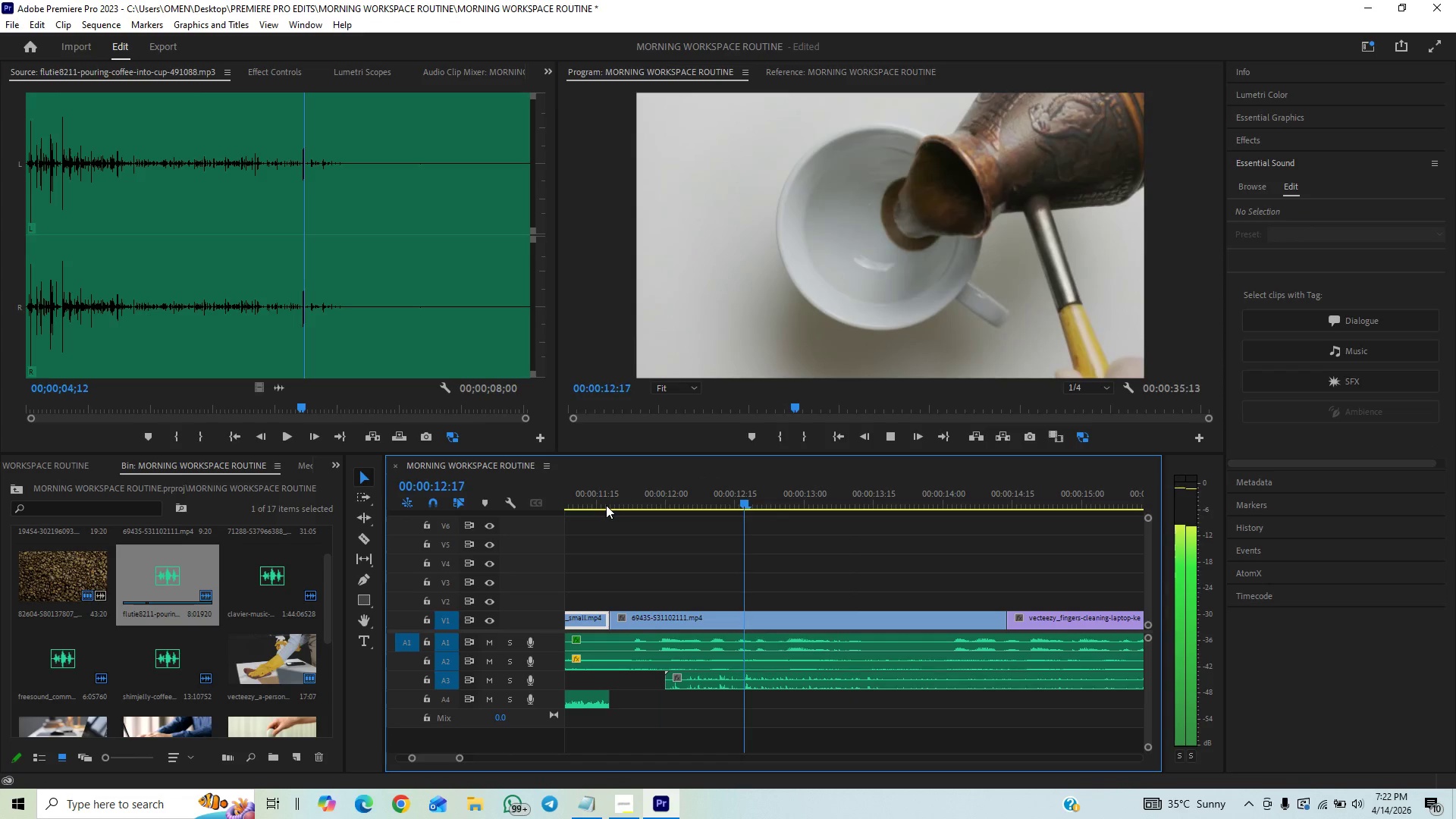 
key(Space)
 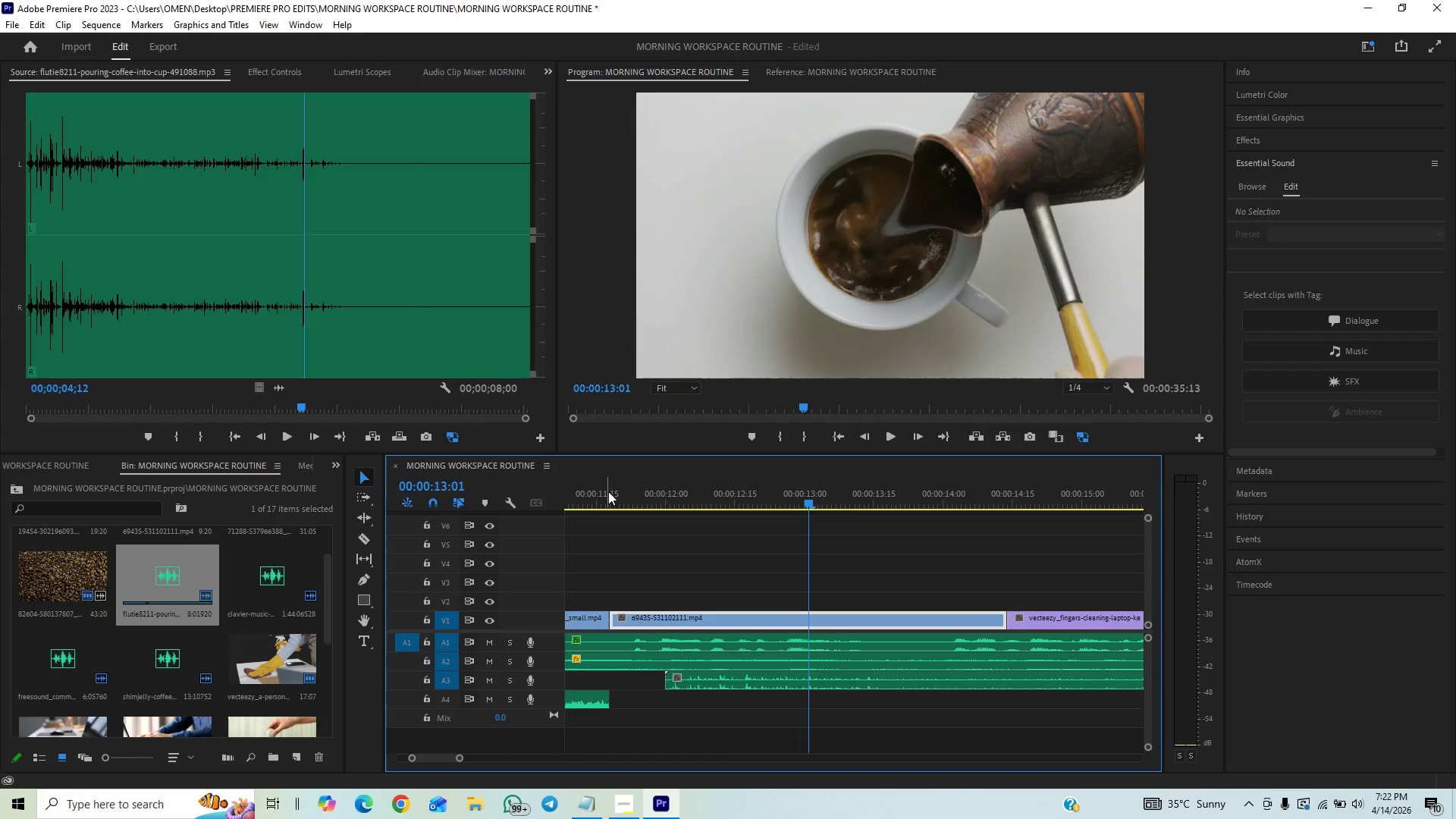 
left_click([606, 491])
 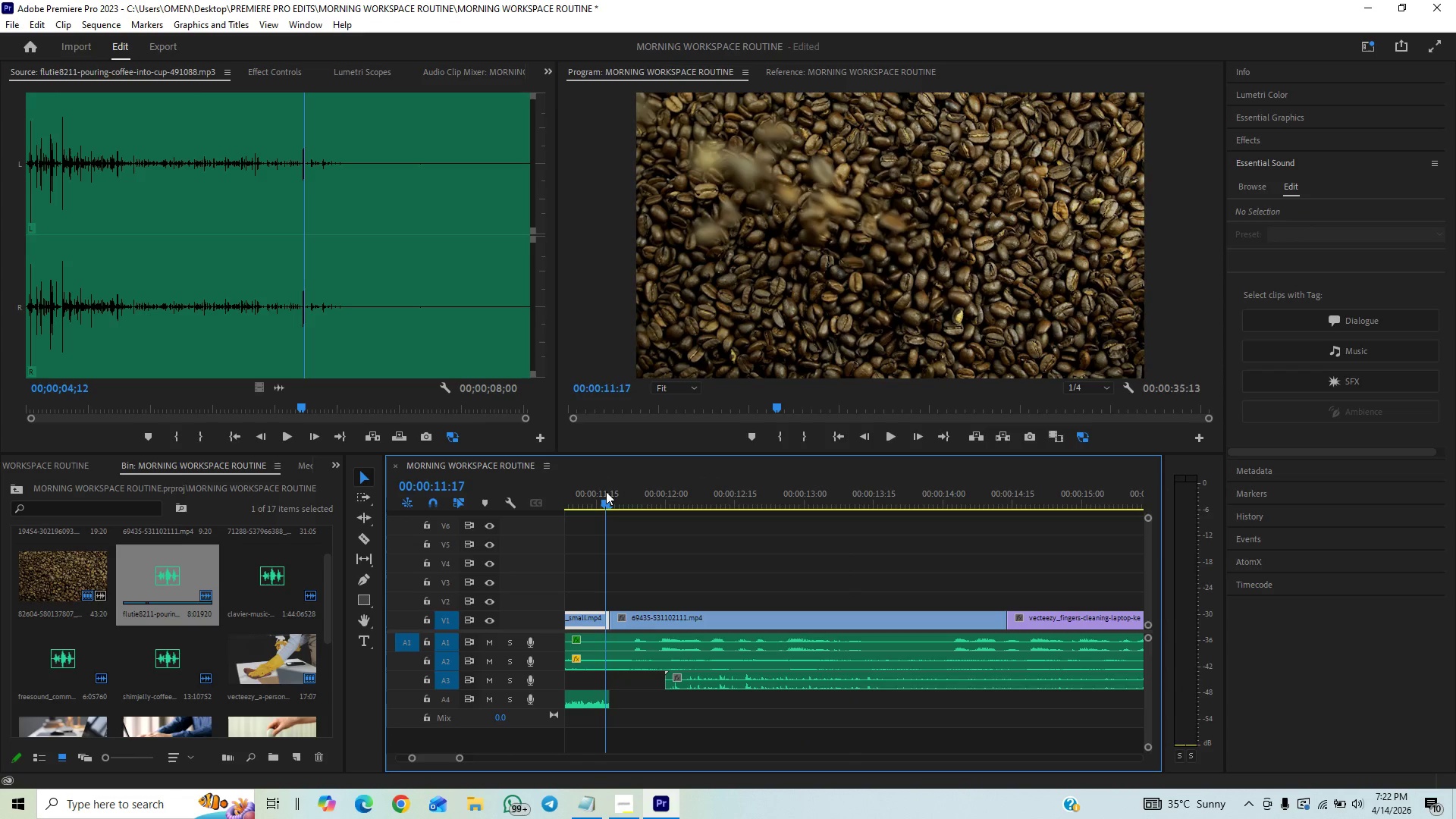 
key(Space)
 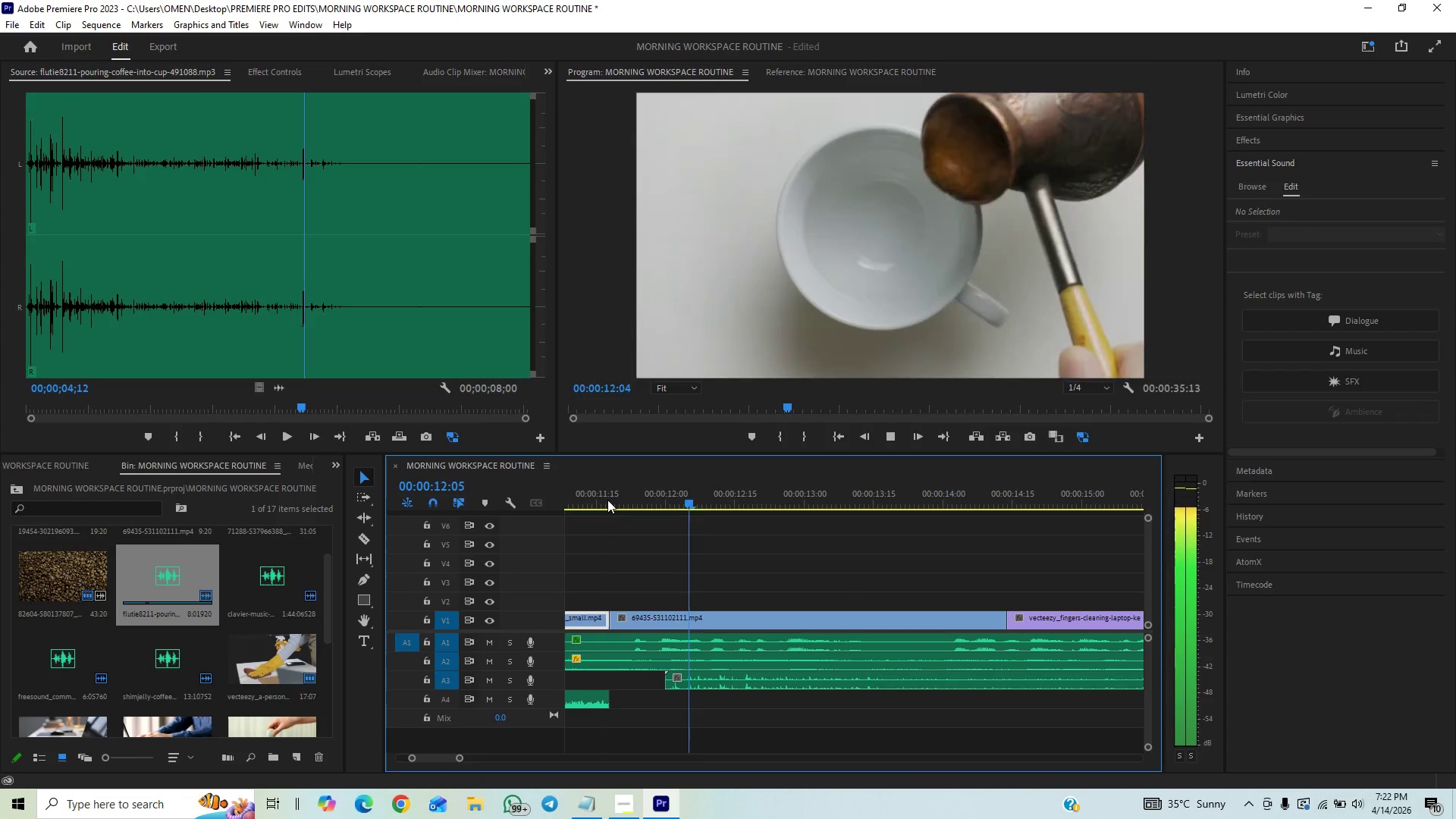 
key(Space)
 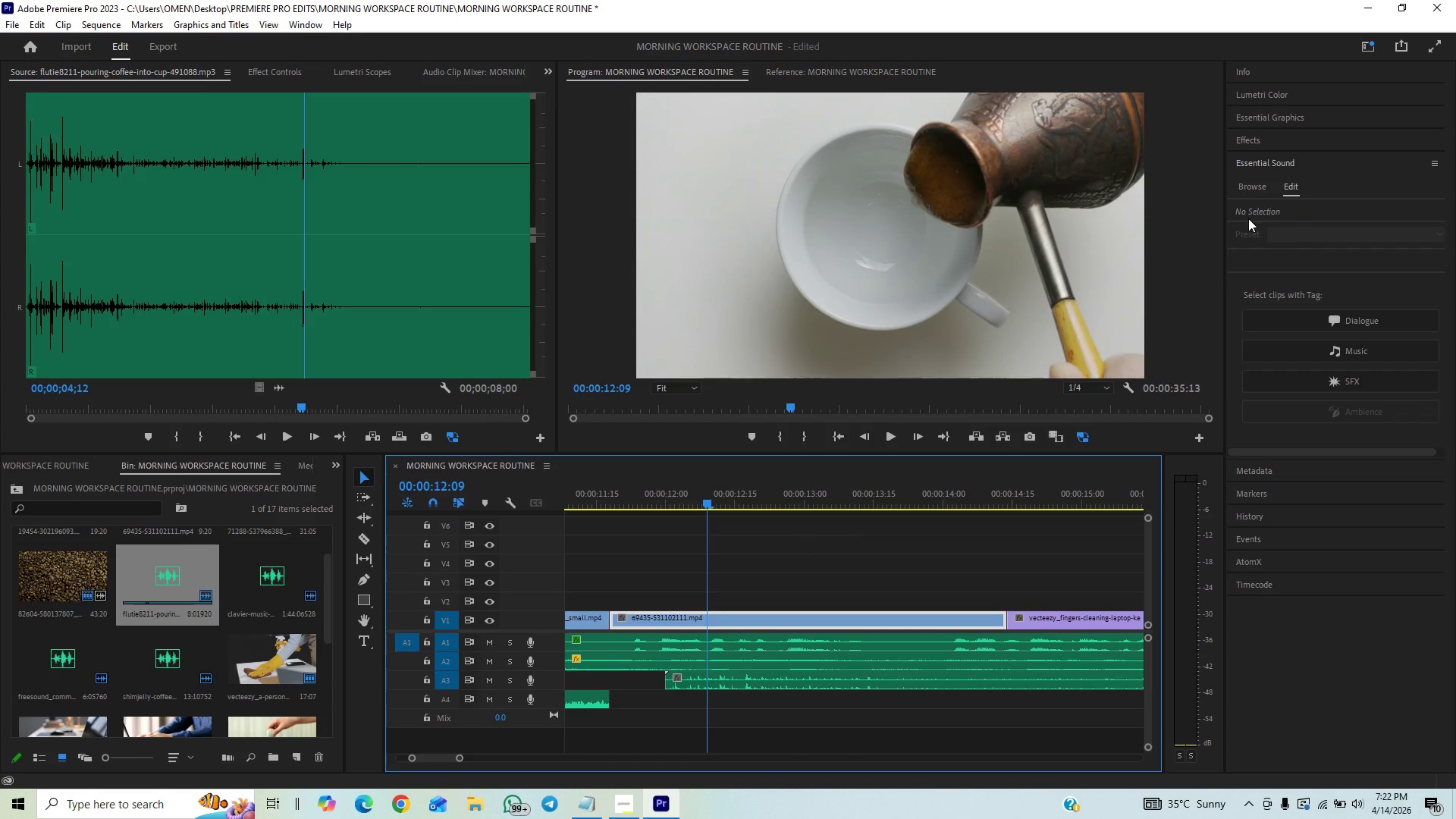 
left_click([1263, 163])
 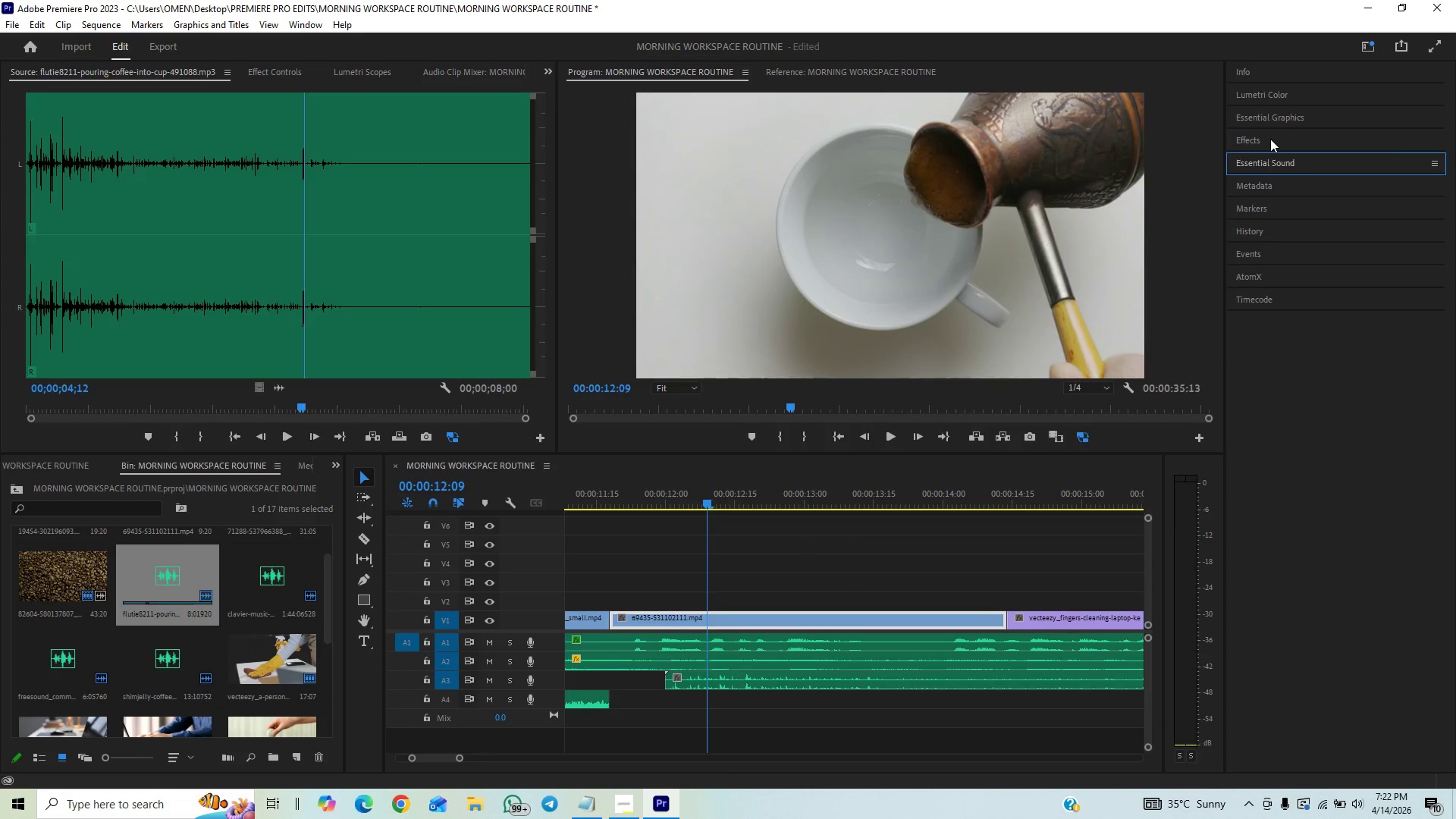 
left_click([1270, 139])
 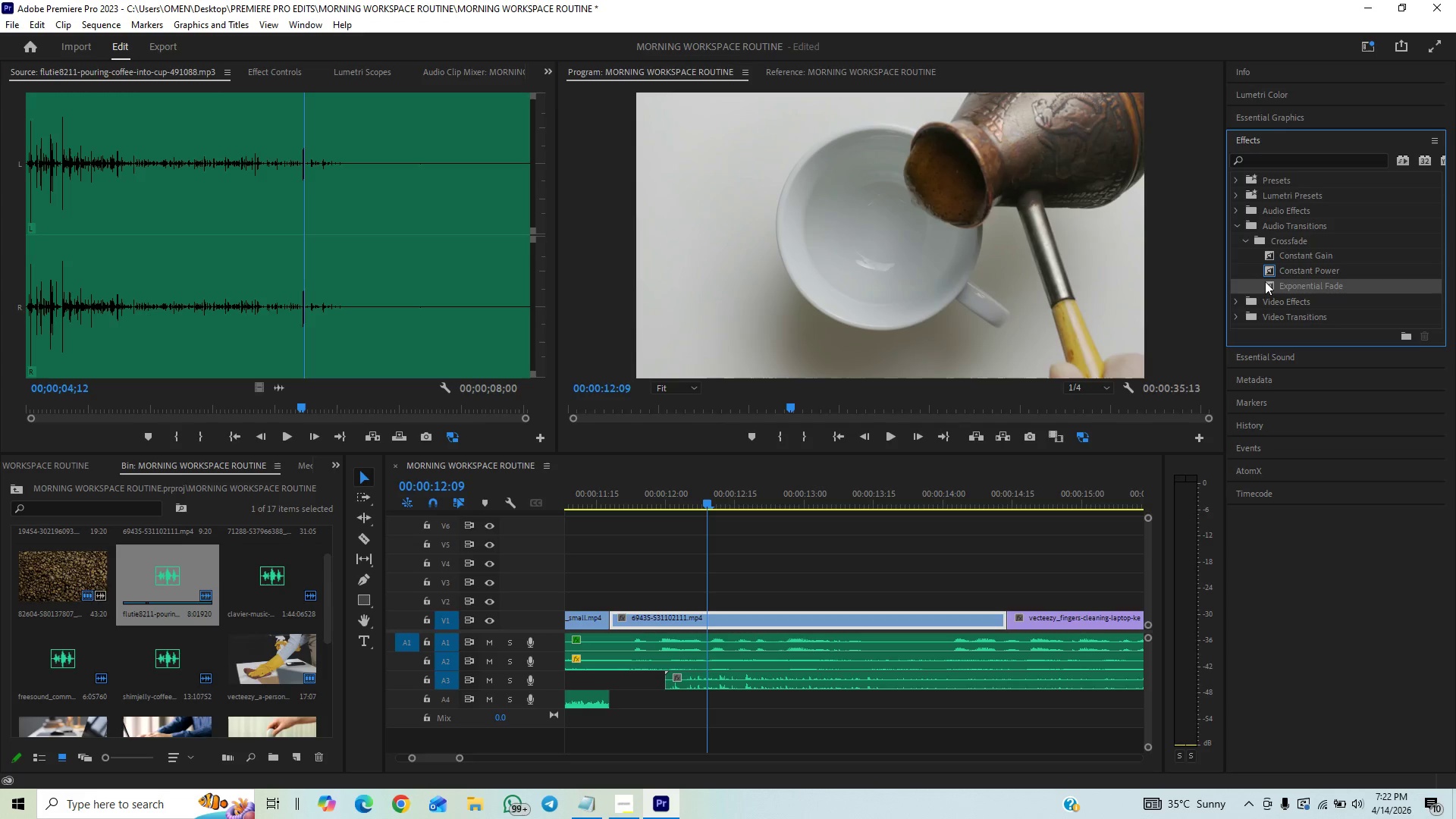 
left_click_drag(start_coordinate=[1265, 281], to_coordinate=[673, 673])
 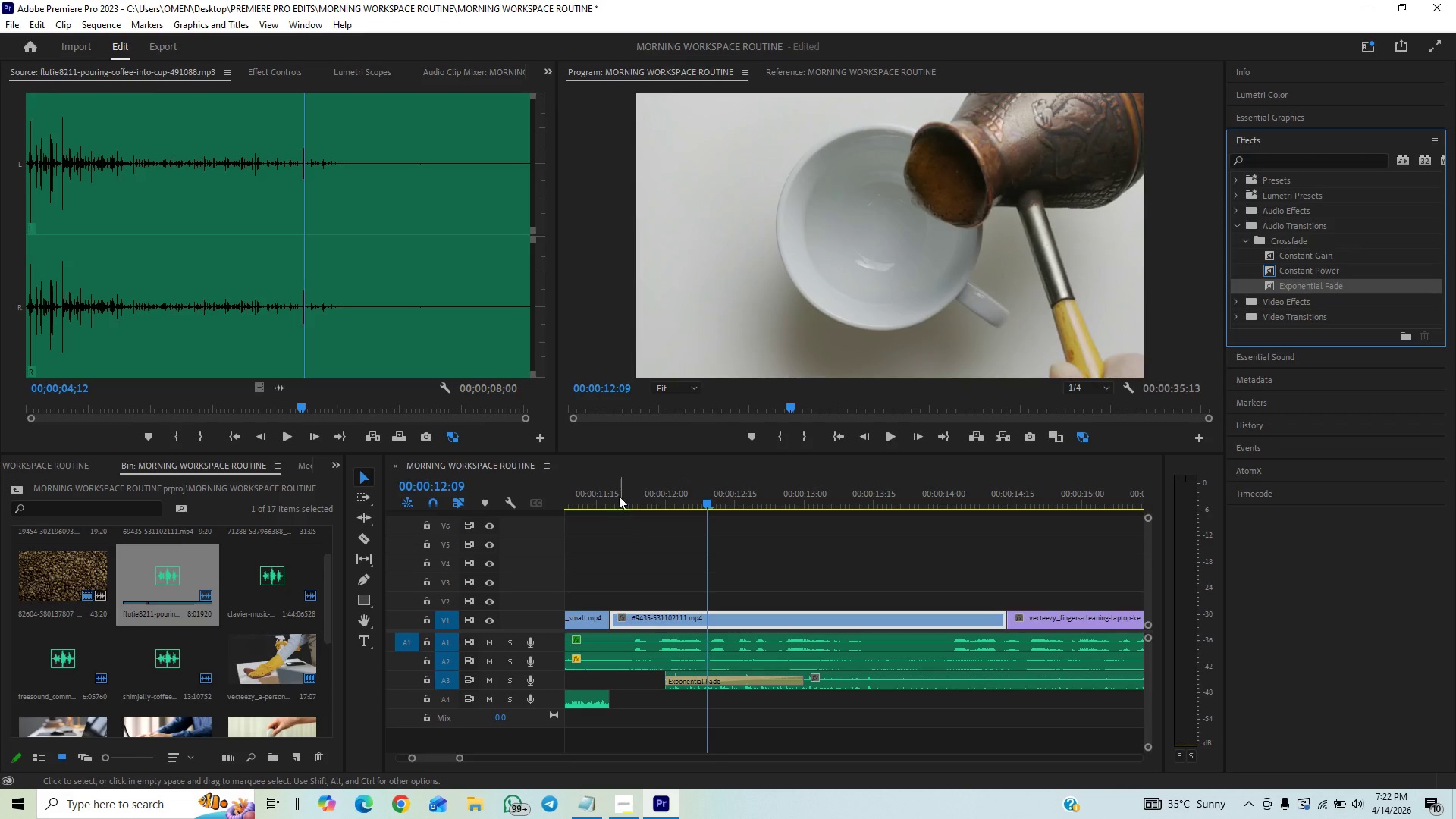 
left_click([619, 495])
 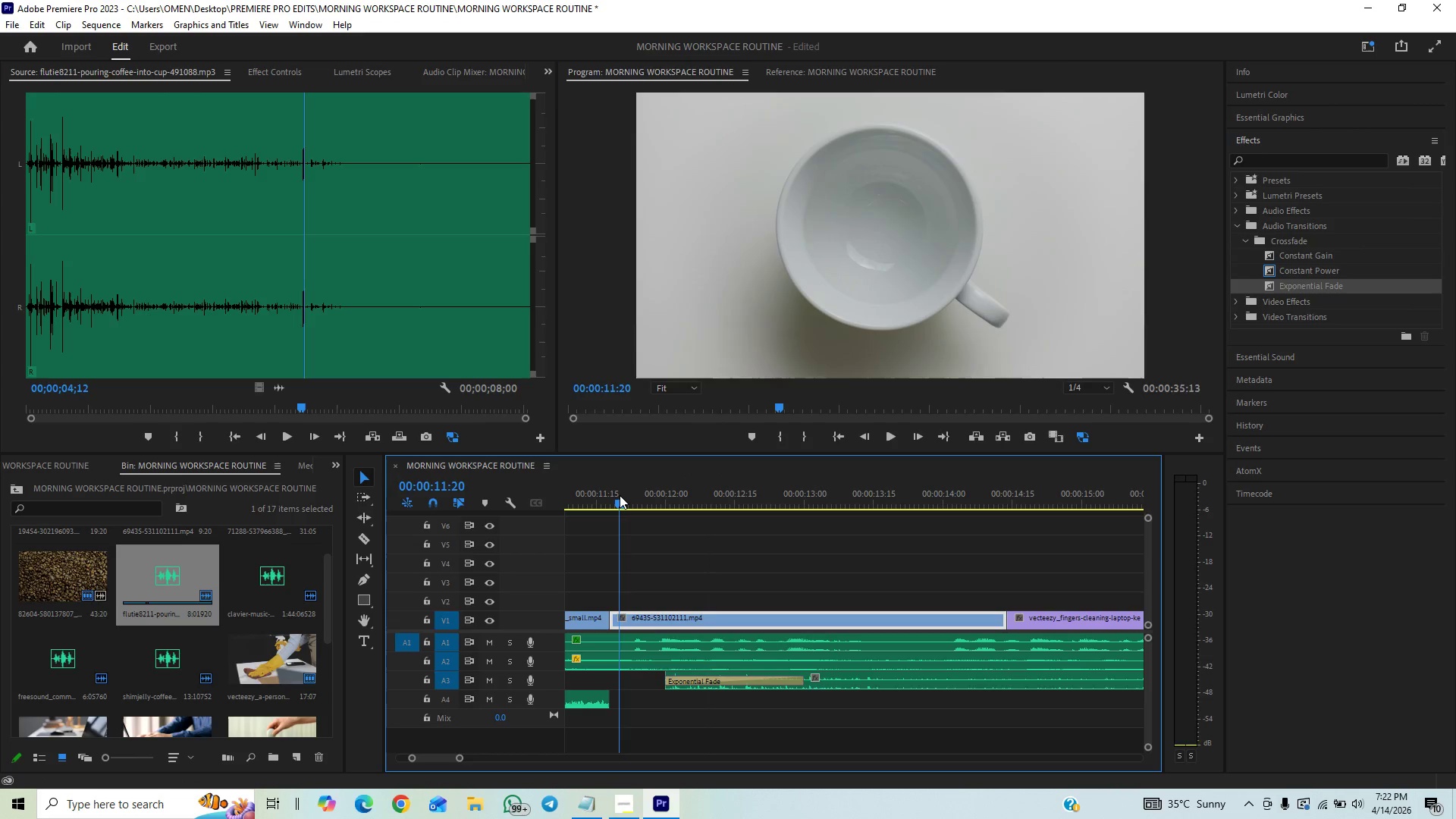 
key(Space)
 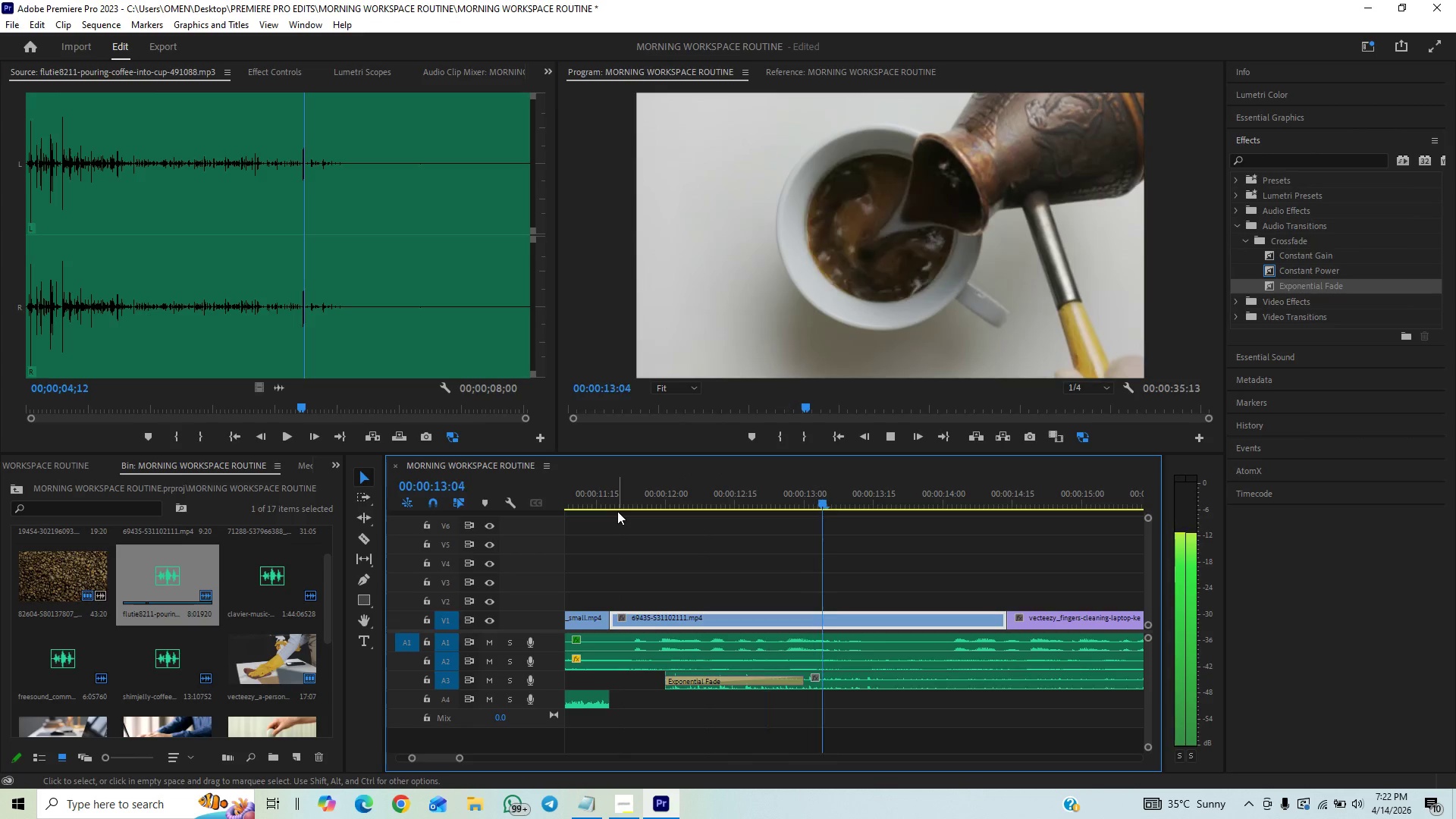 
key(Space)
 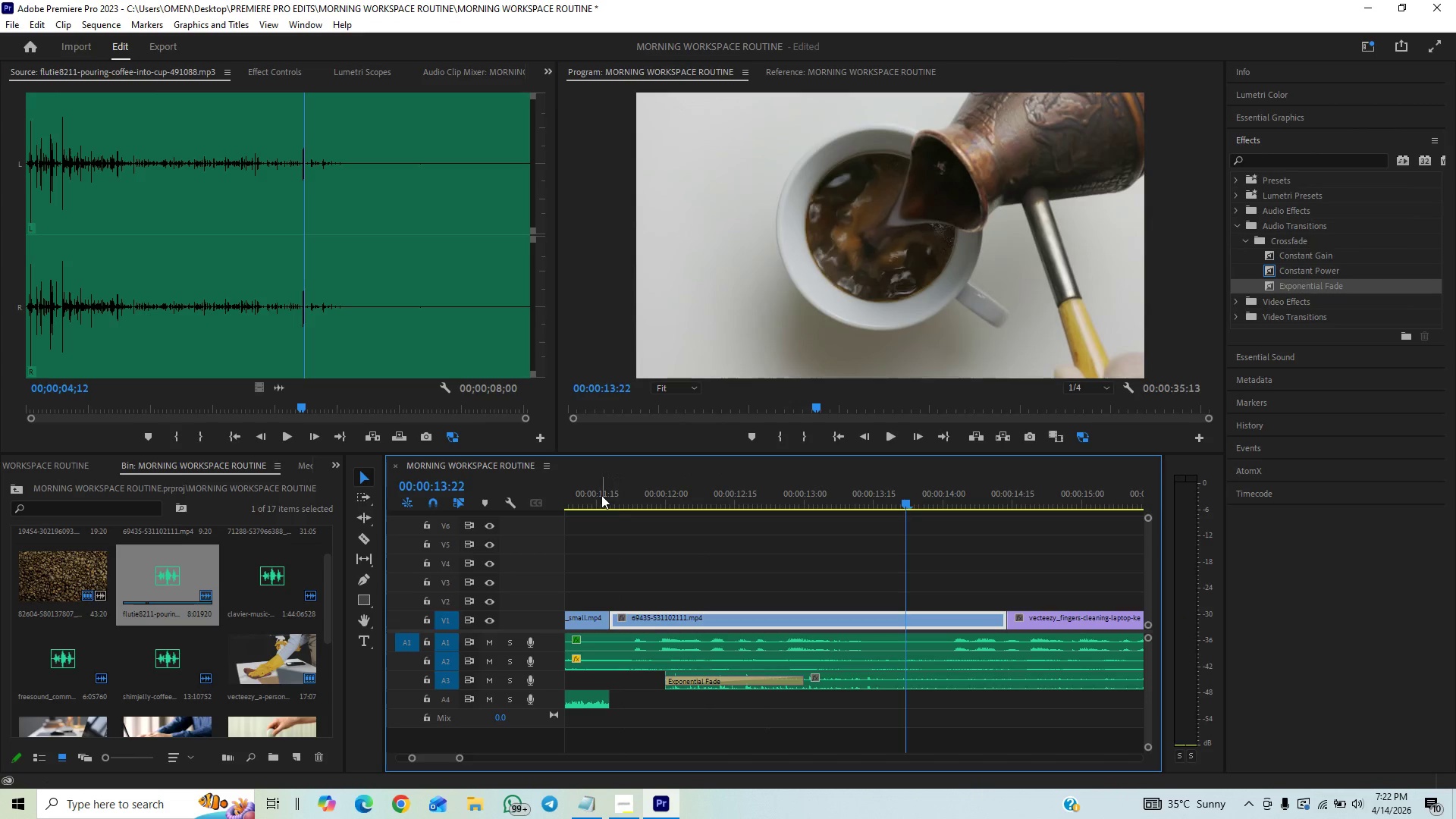 
left_click([601, 495])
 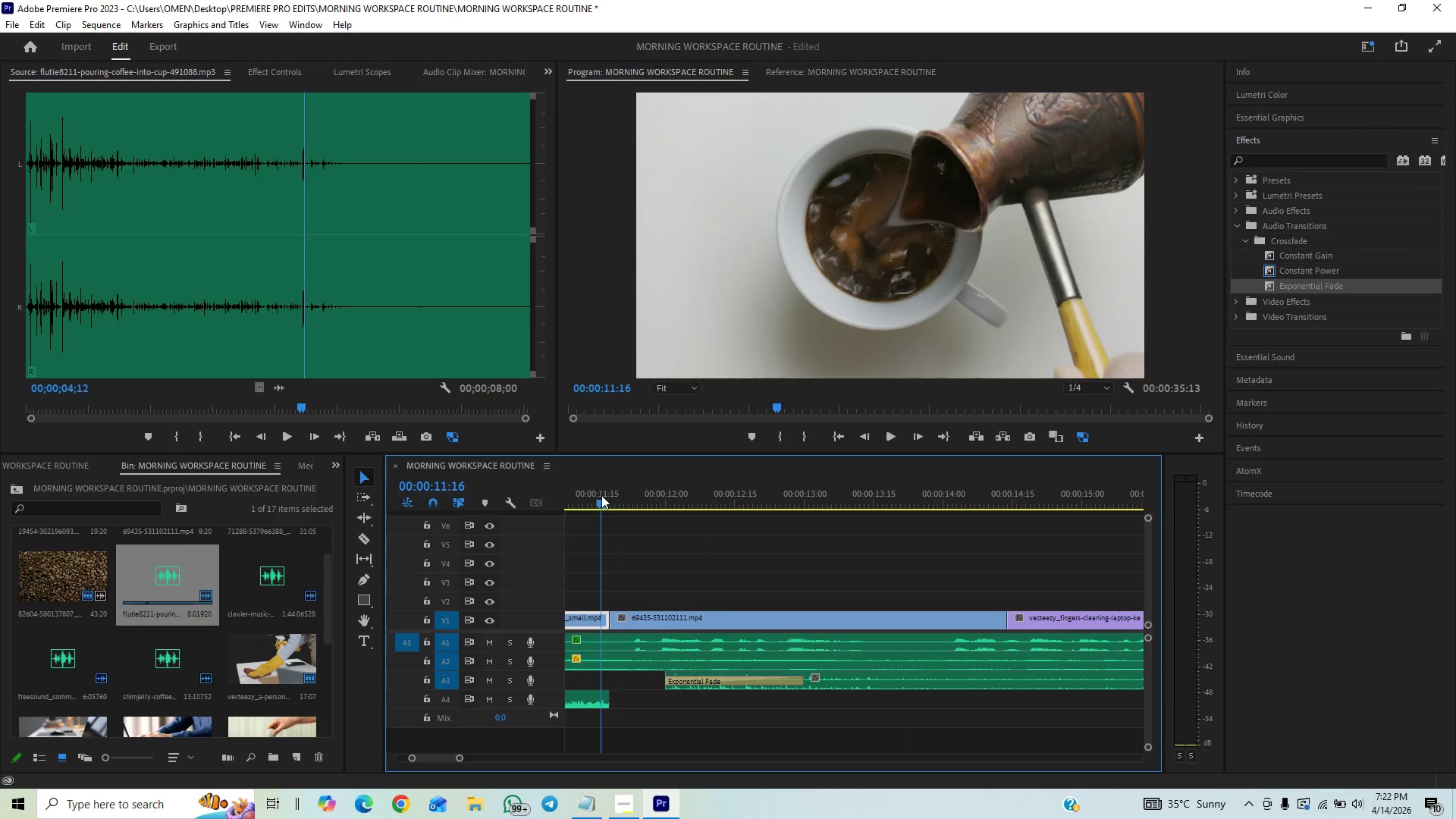 
key(Space)
 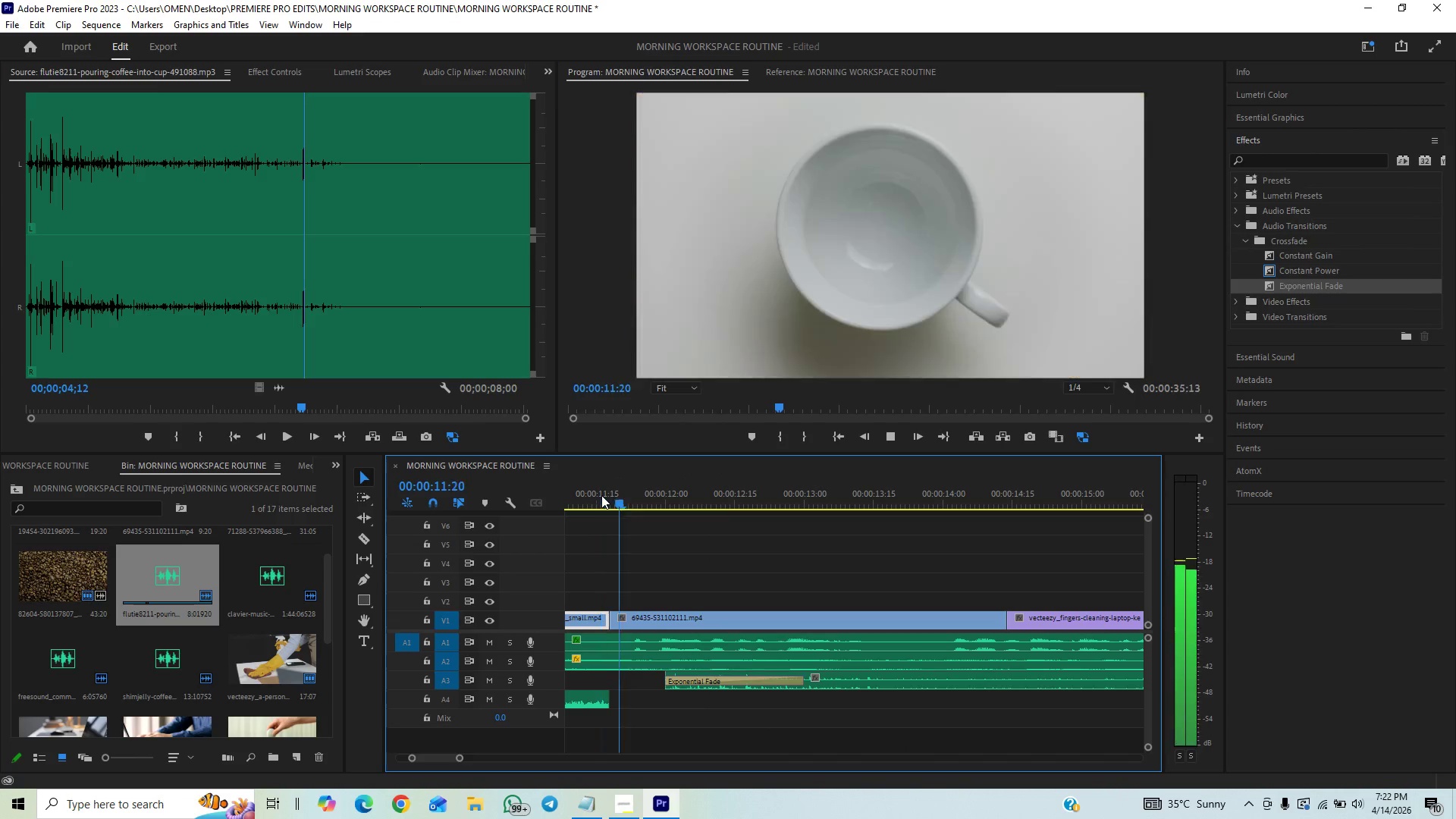 
key(Space)
 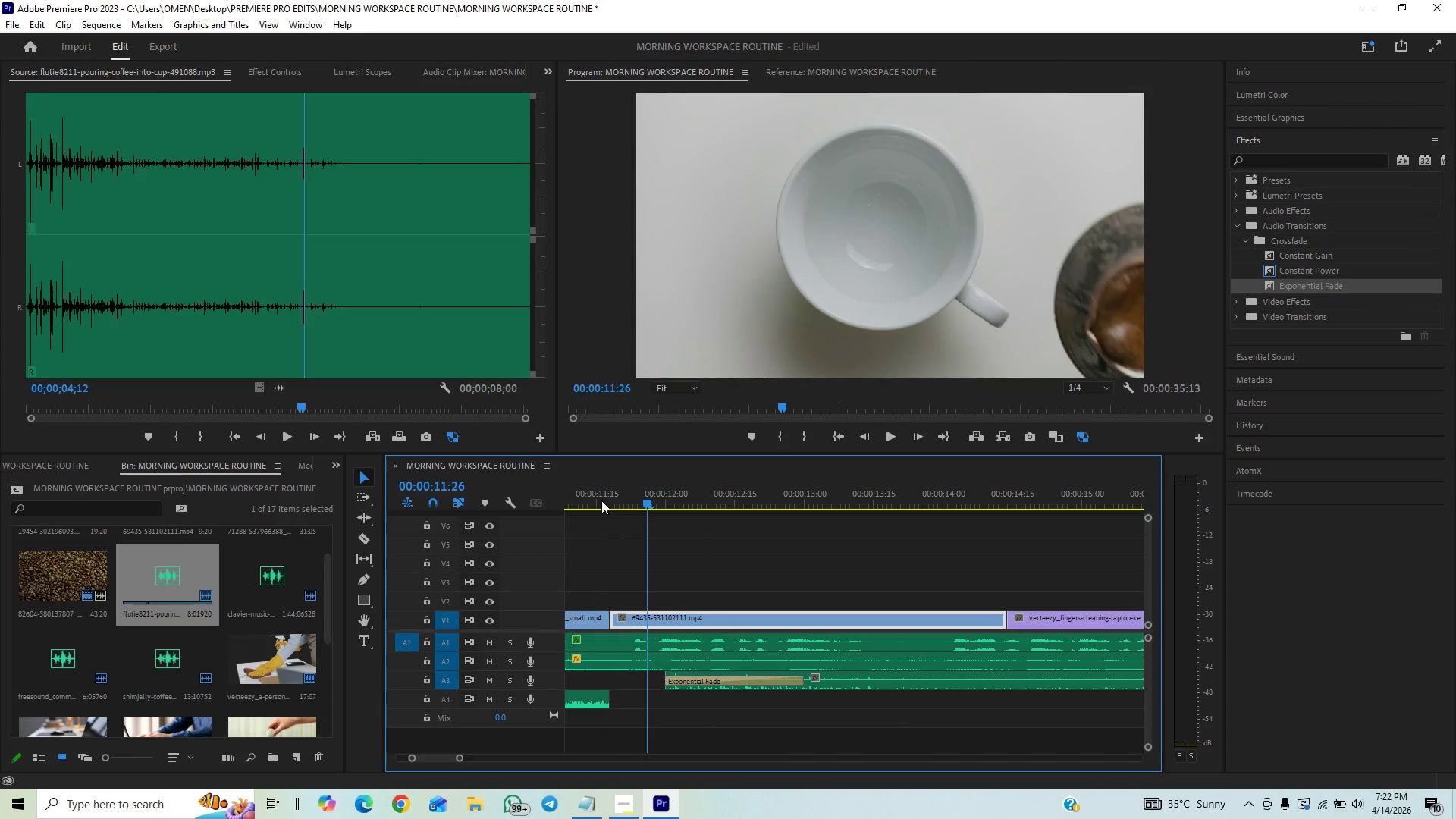 
key(Control+S)
 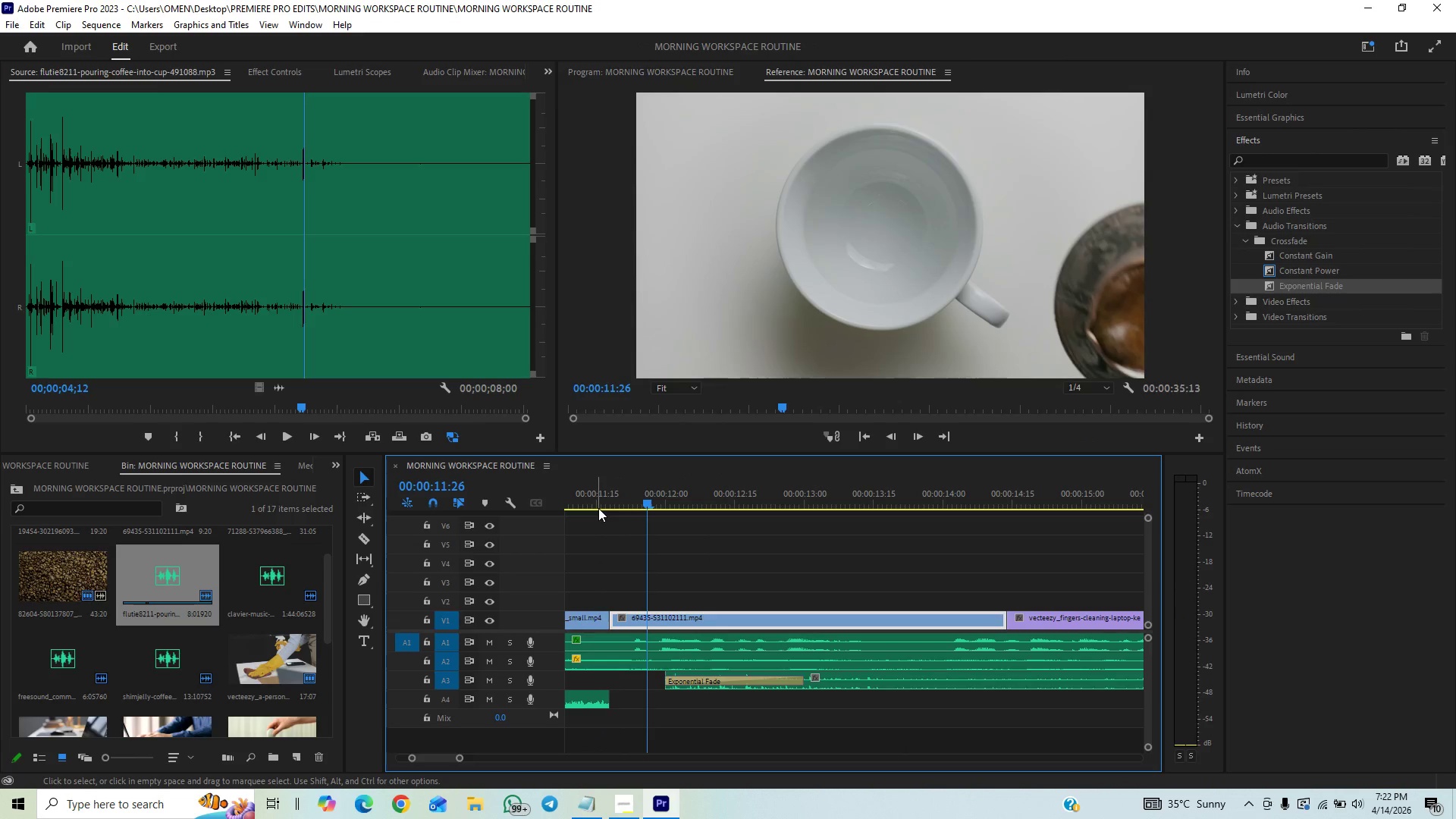 
left_click([598, 508])
 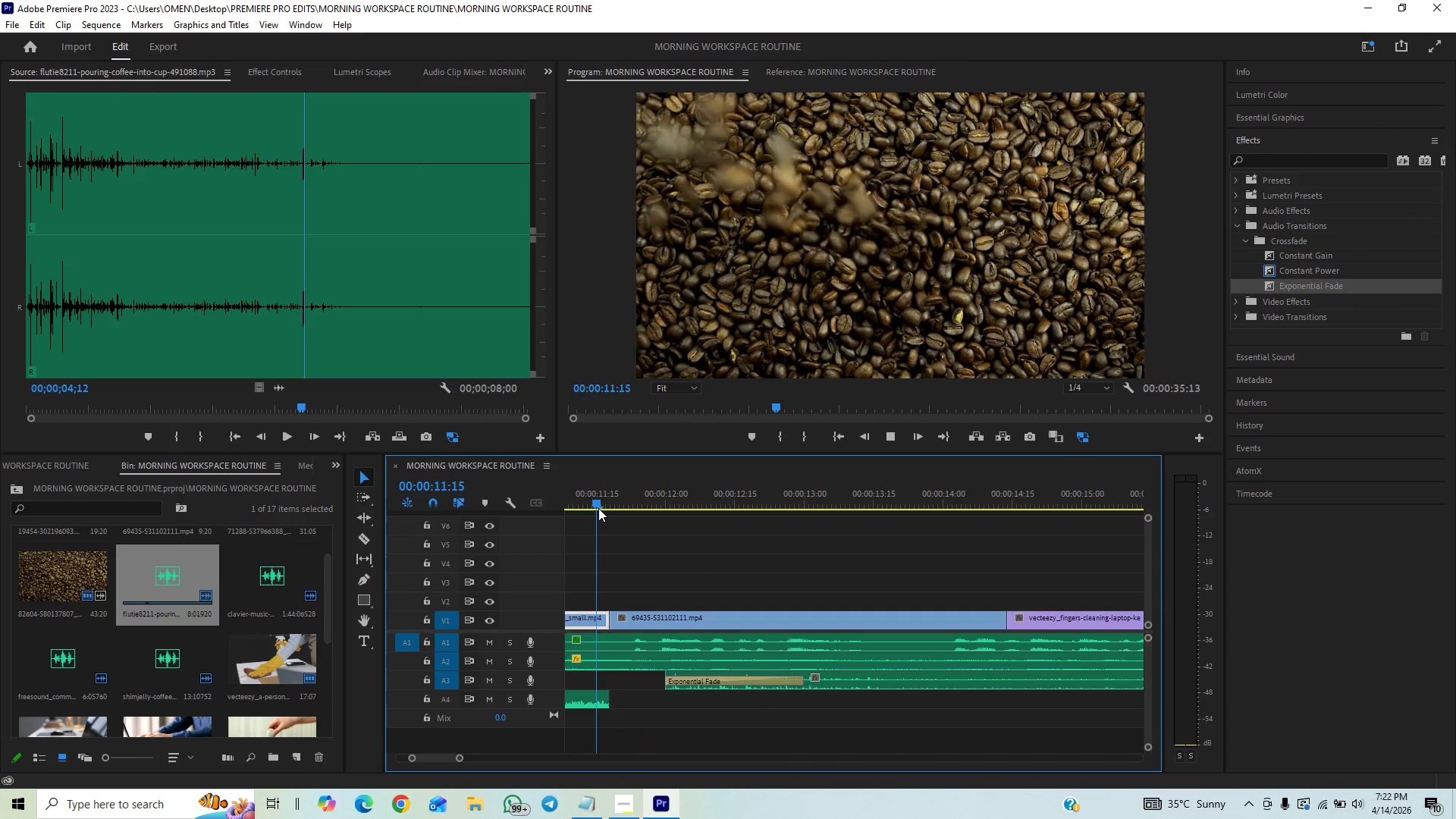 
key(Space)
 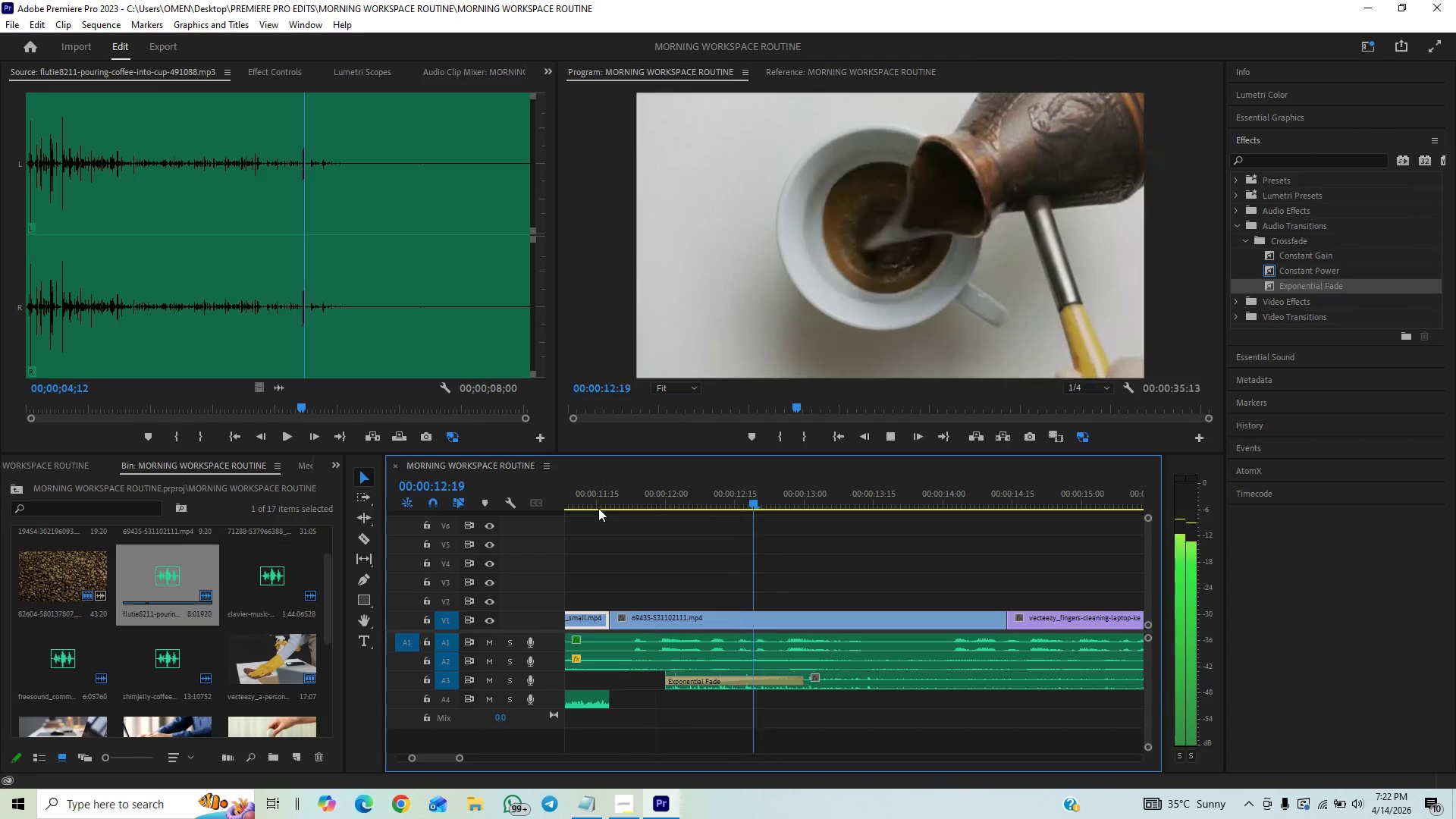 
key(Space)
 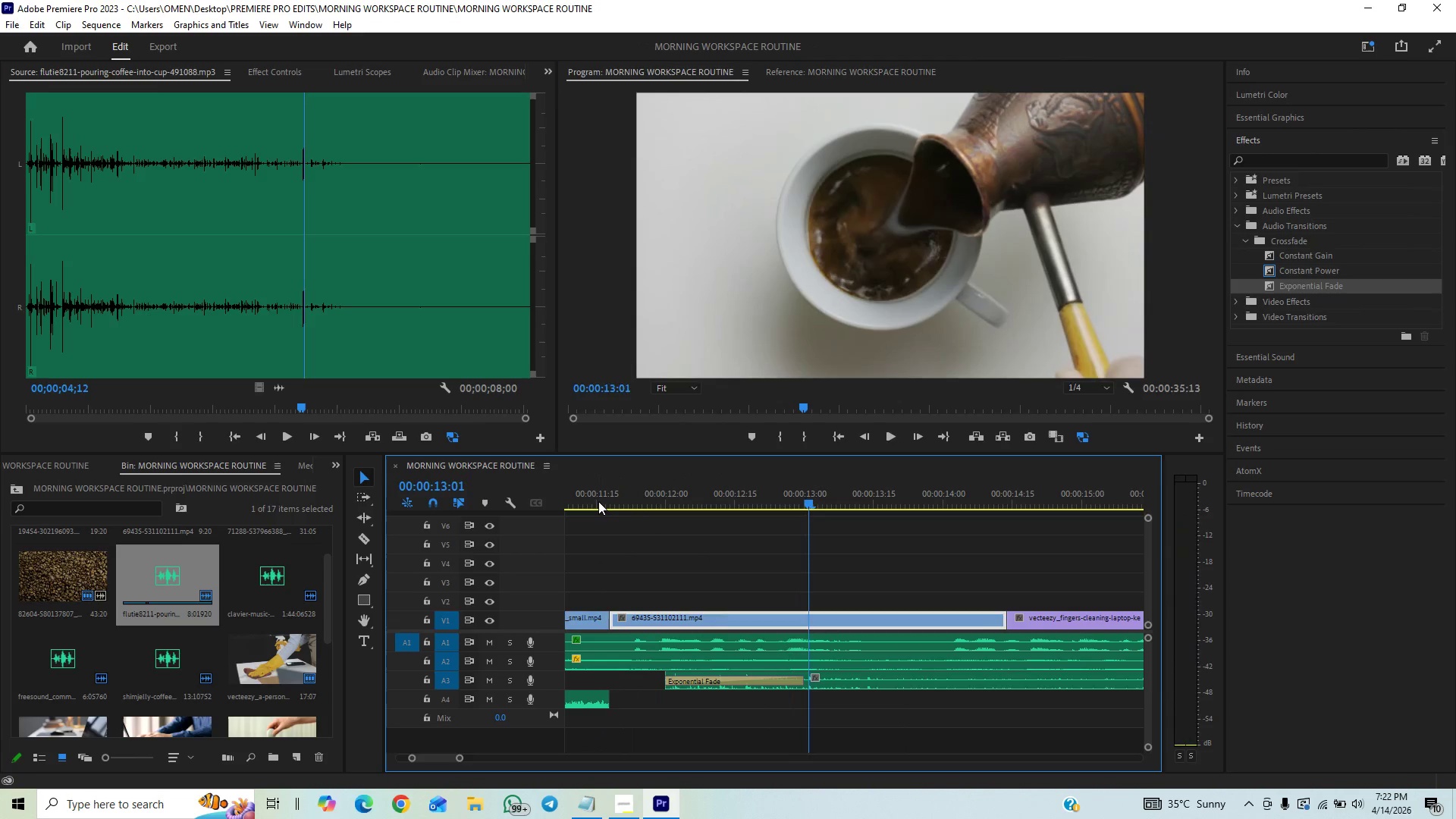 
left_click([598, 501])
 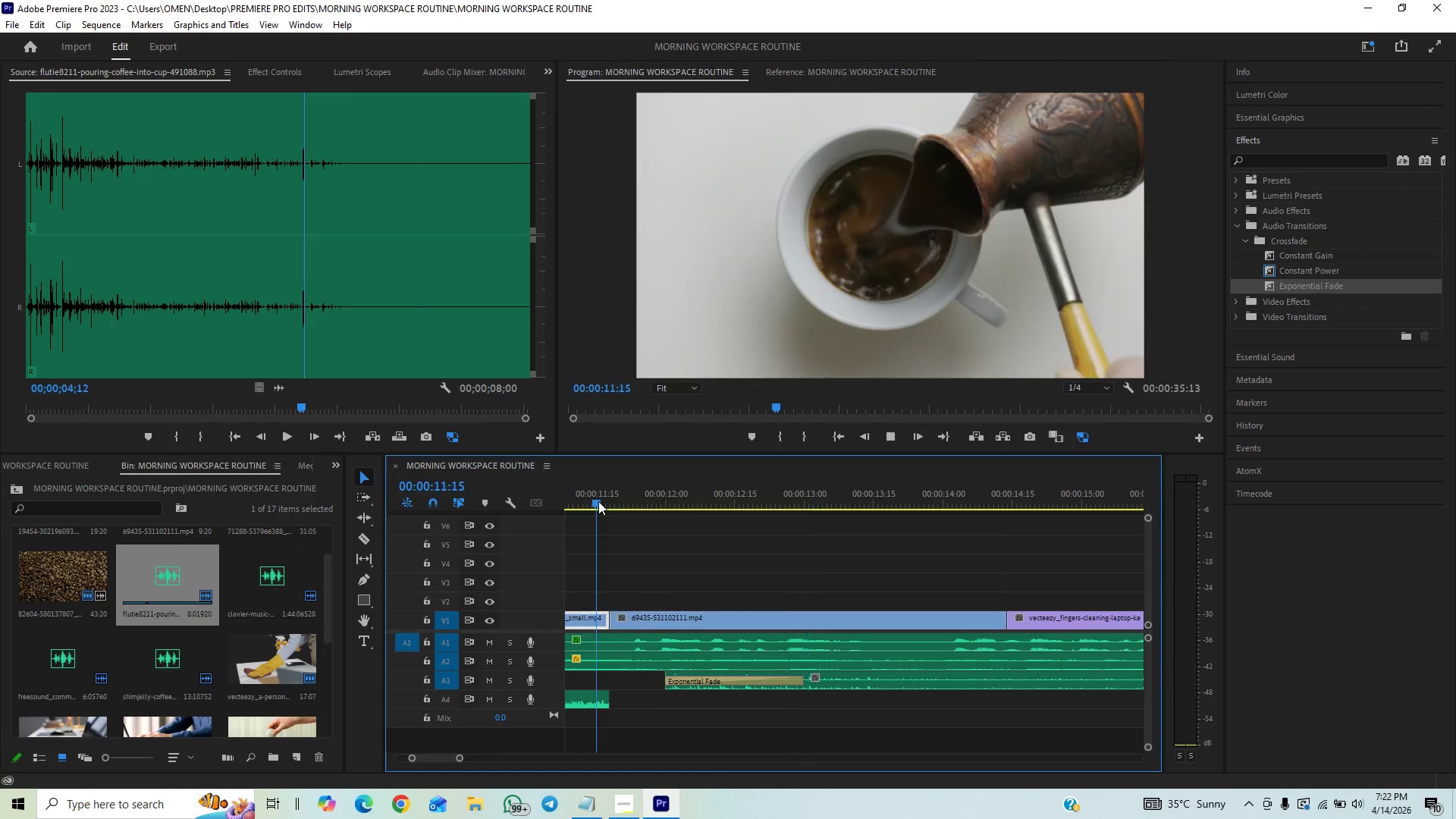 
key(Space)
 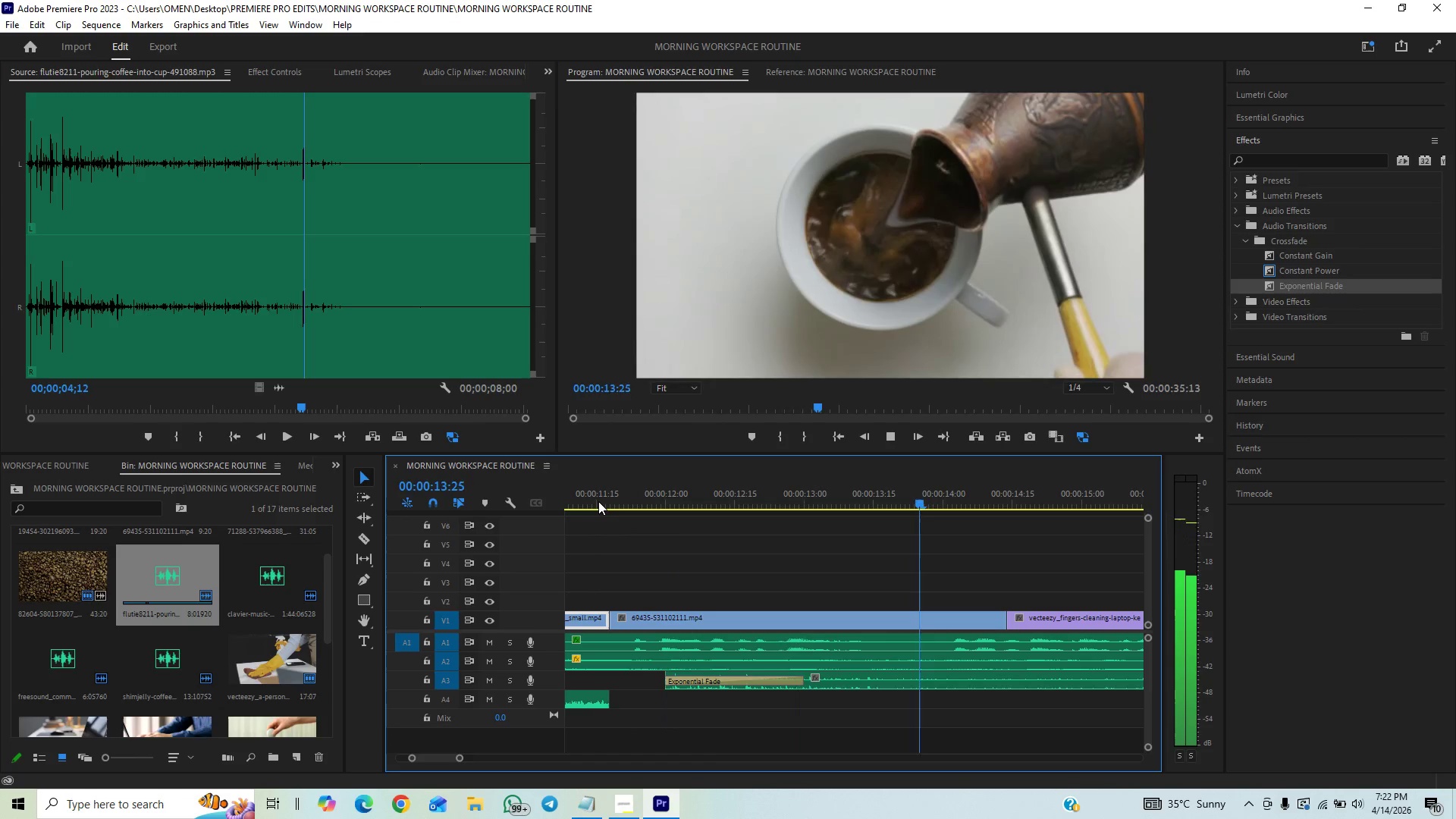 
key(Space)
 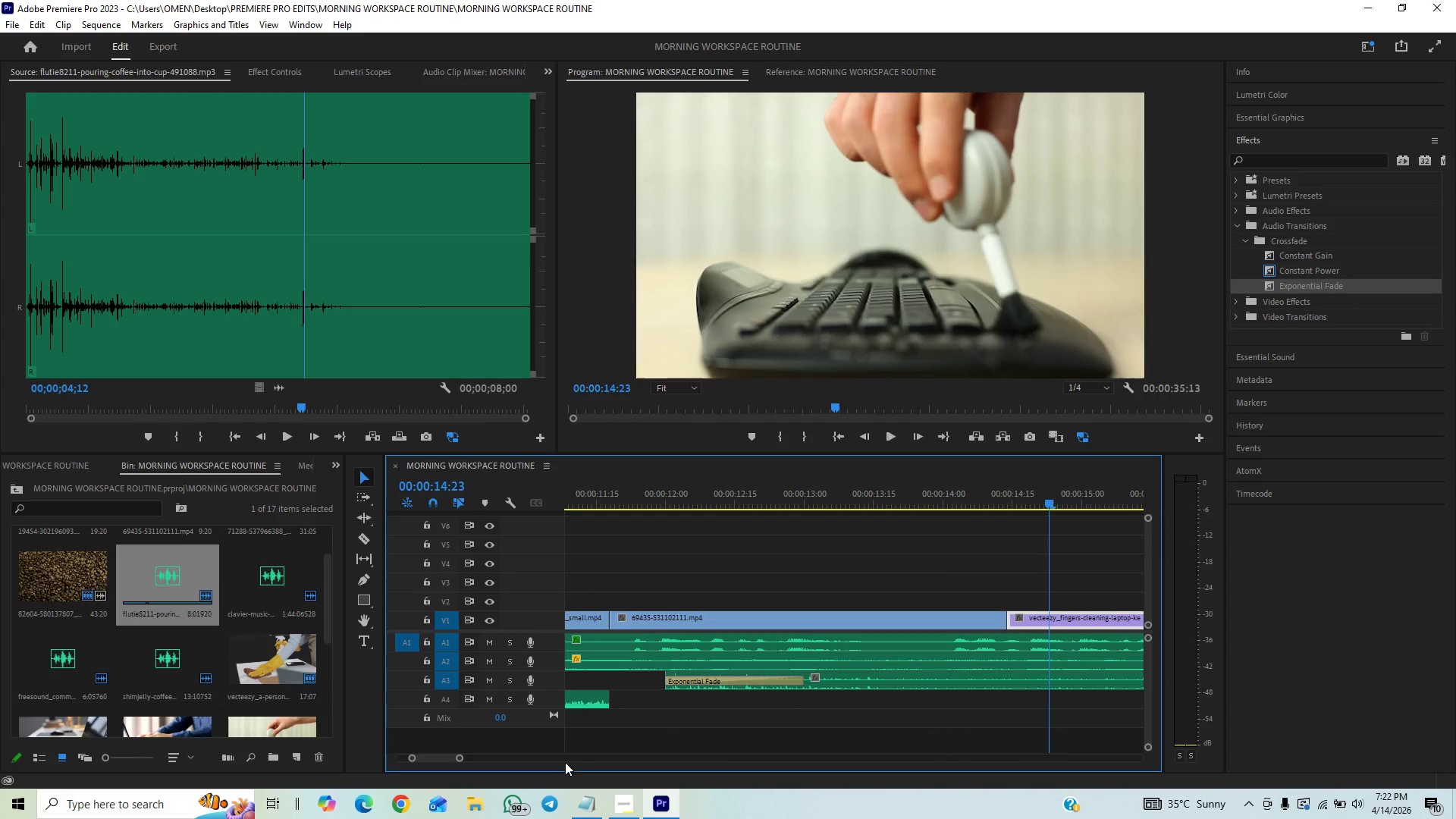 
key(Control+S)
 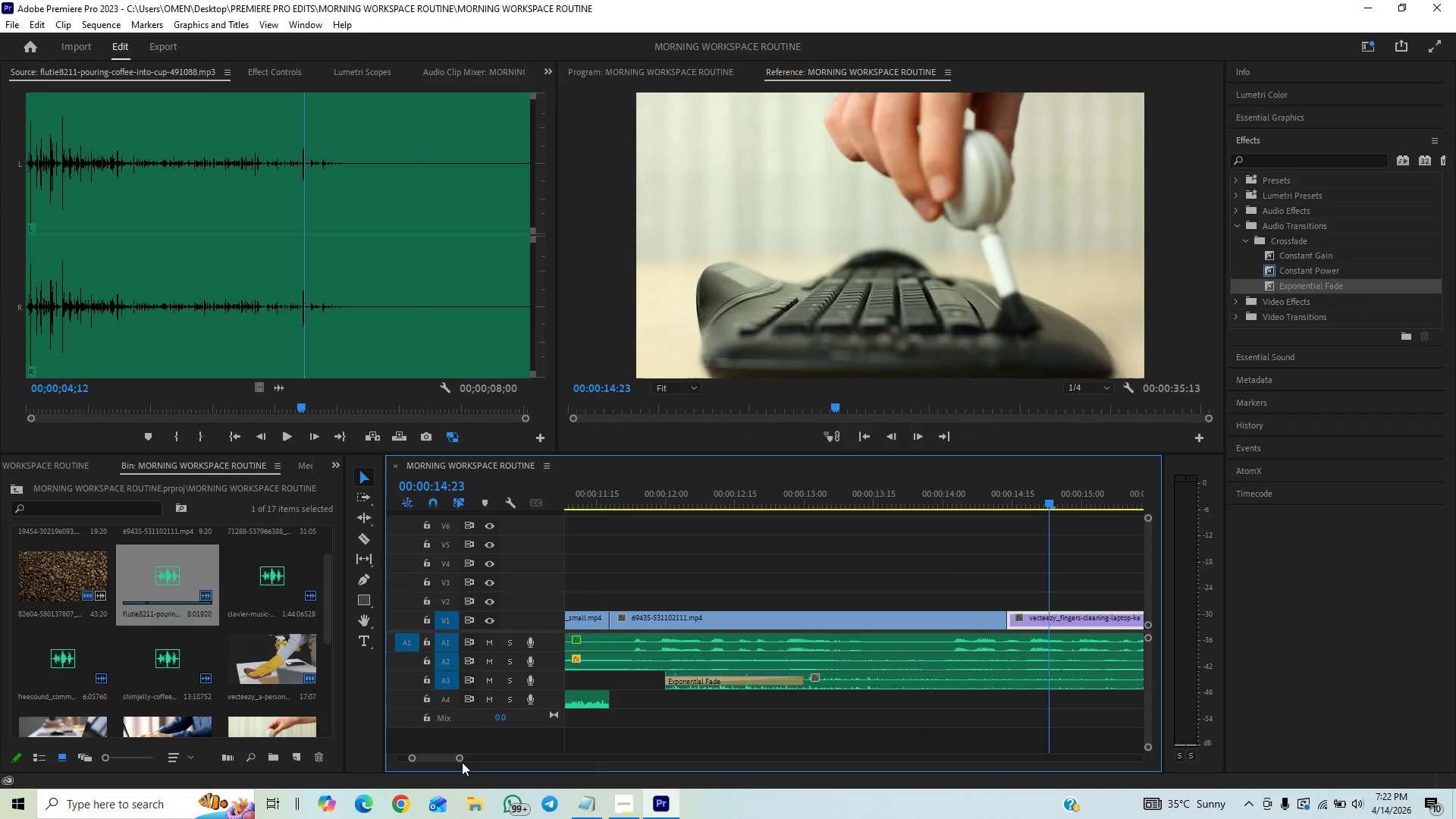 
left_click_drag(start_coordinate=[460, 761], to_coordinate=[472, 759])
 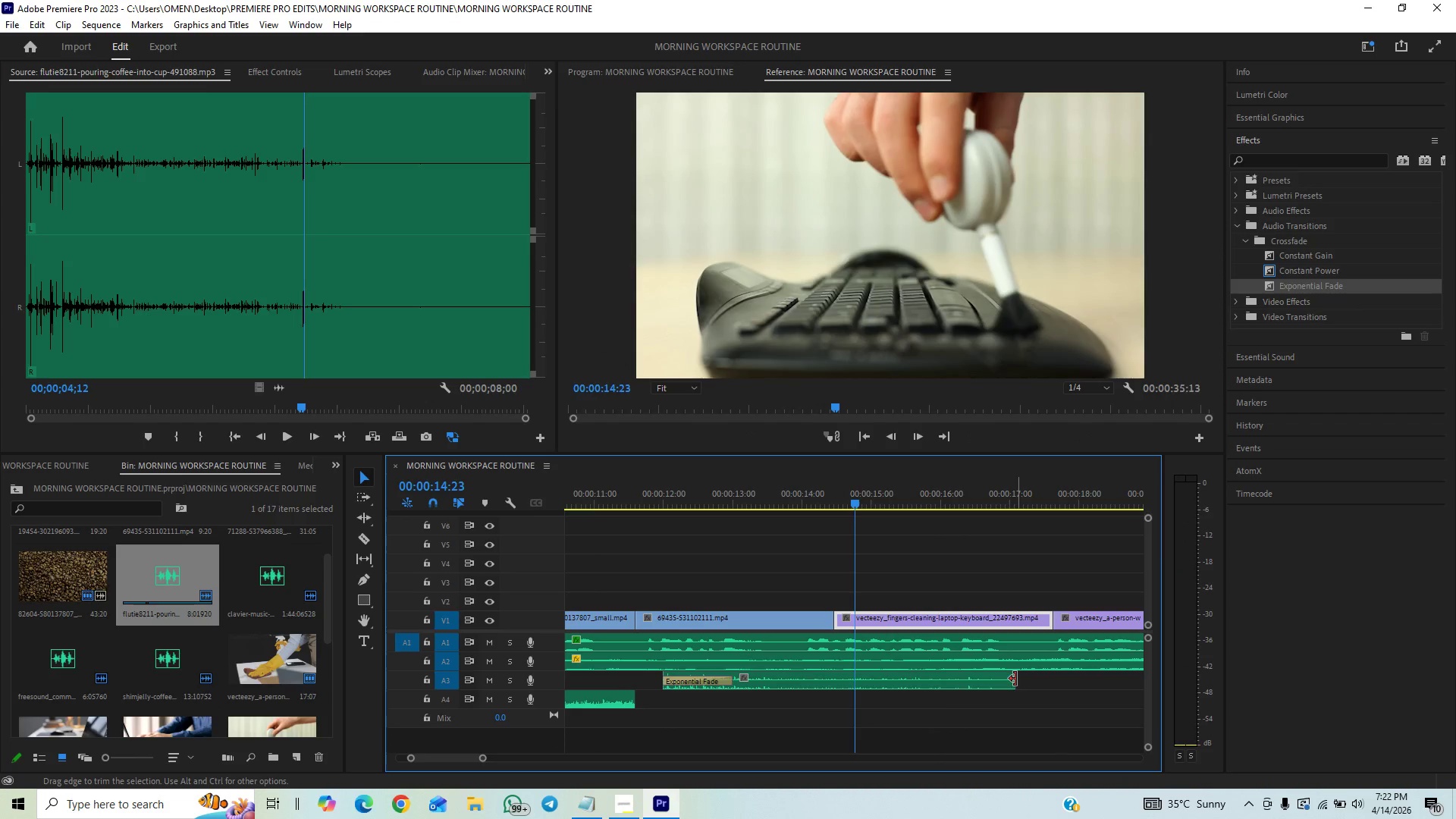 
left_click_drag(start_coordinate=[1011, 681], to_coordinate=[832, 736])
 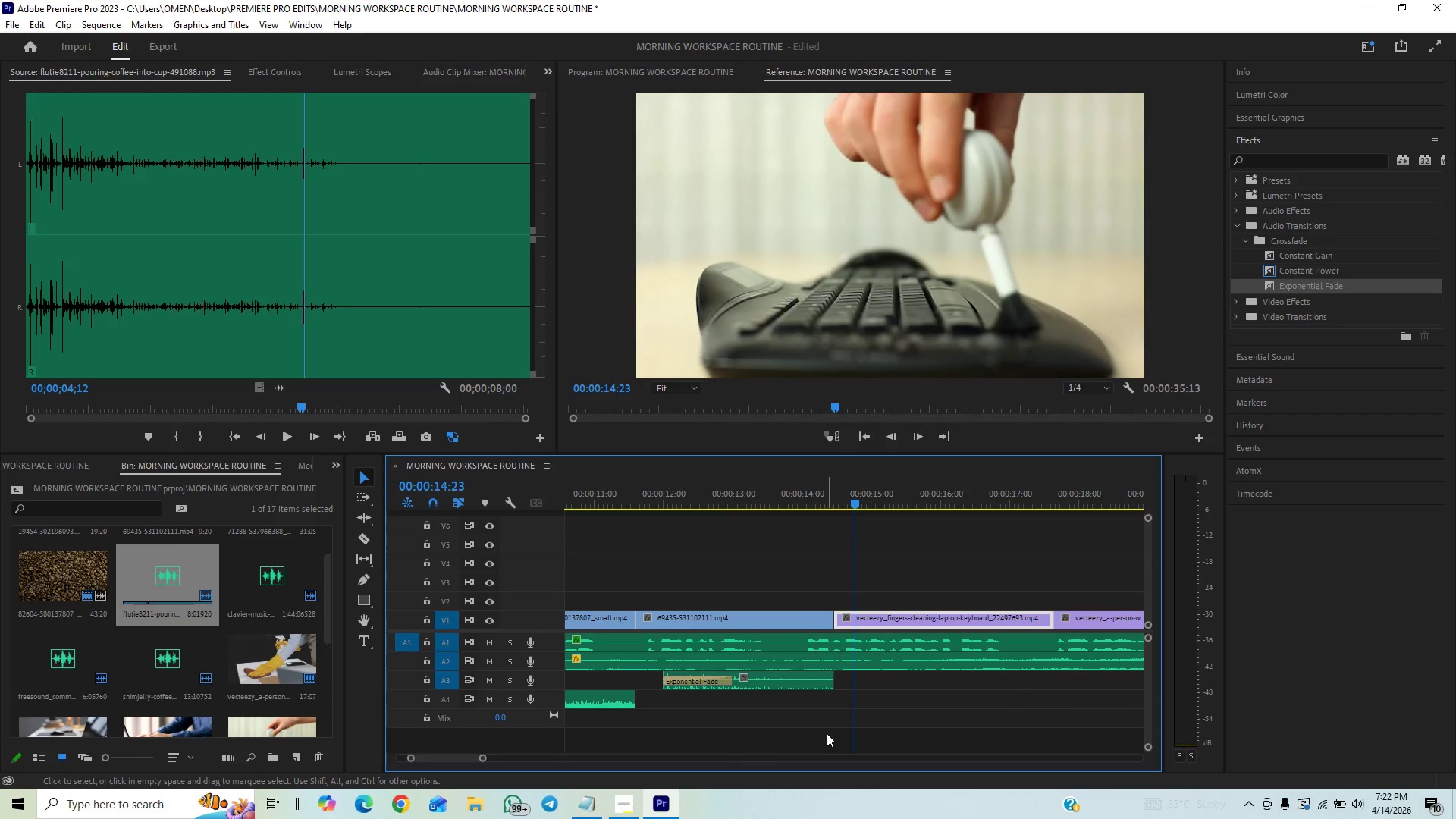 
key(Control+S)
 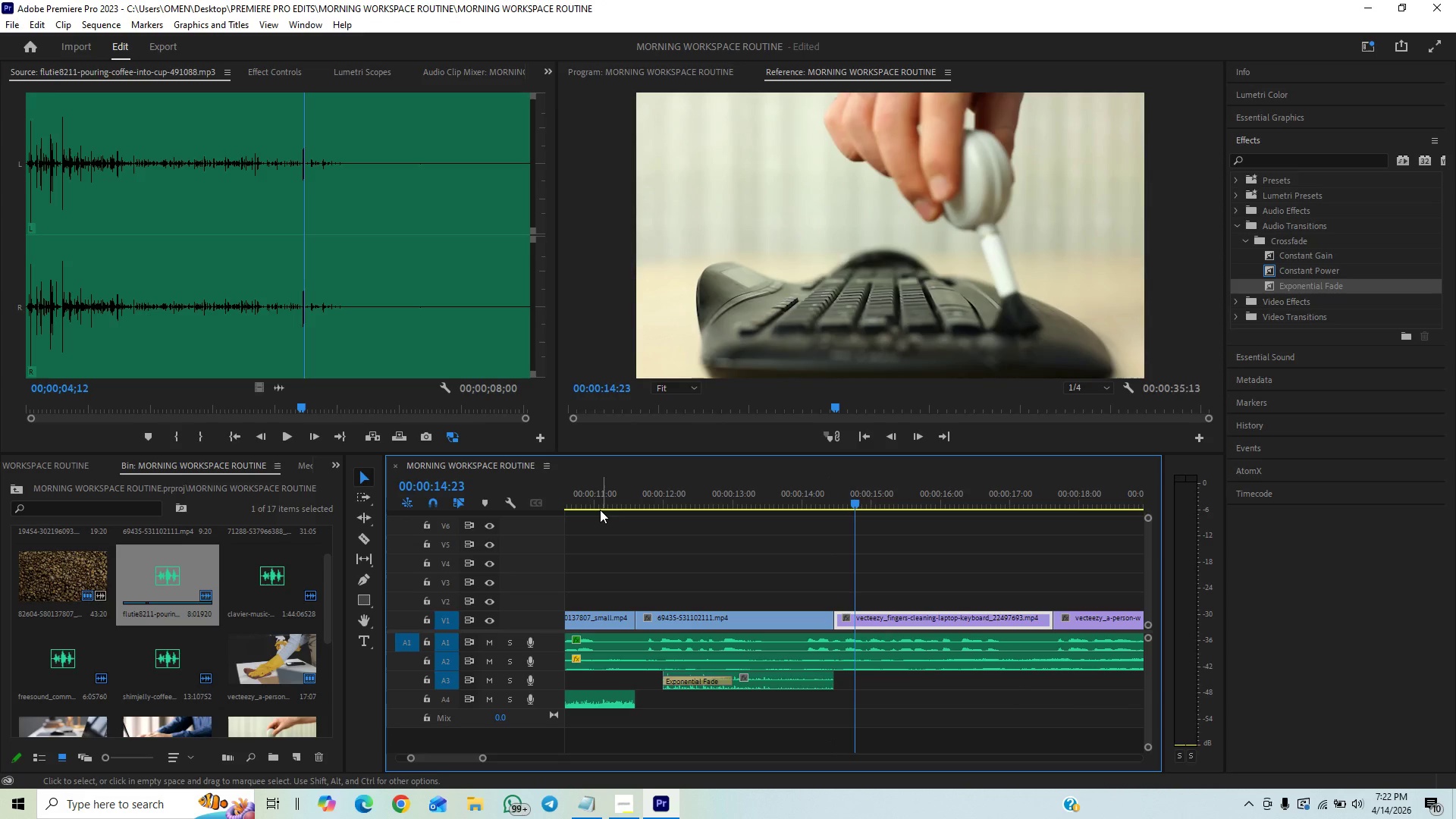 
left_click([598, 509])
 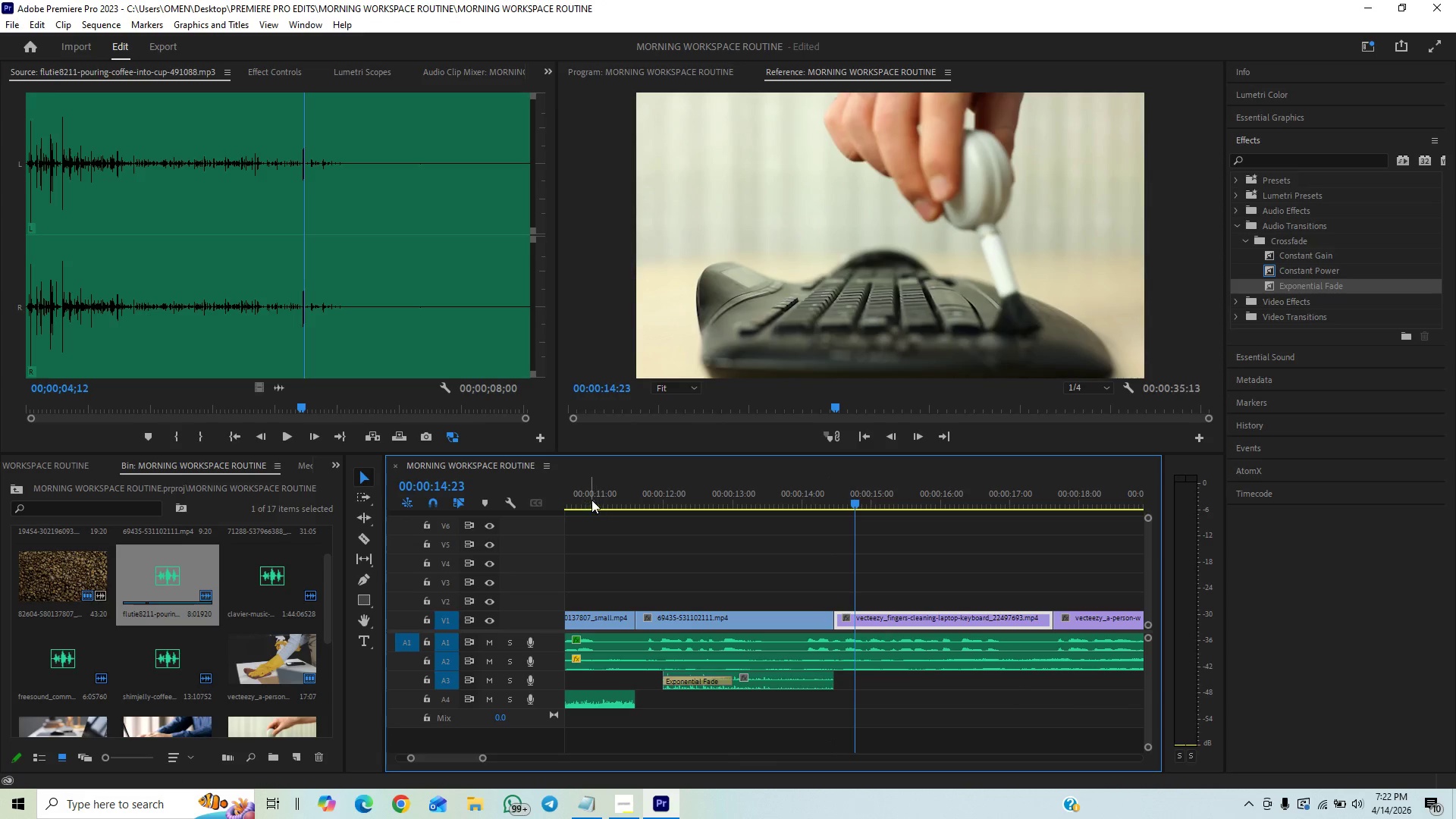 
left_click([592, 500])
 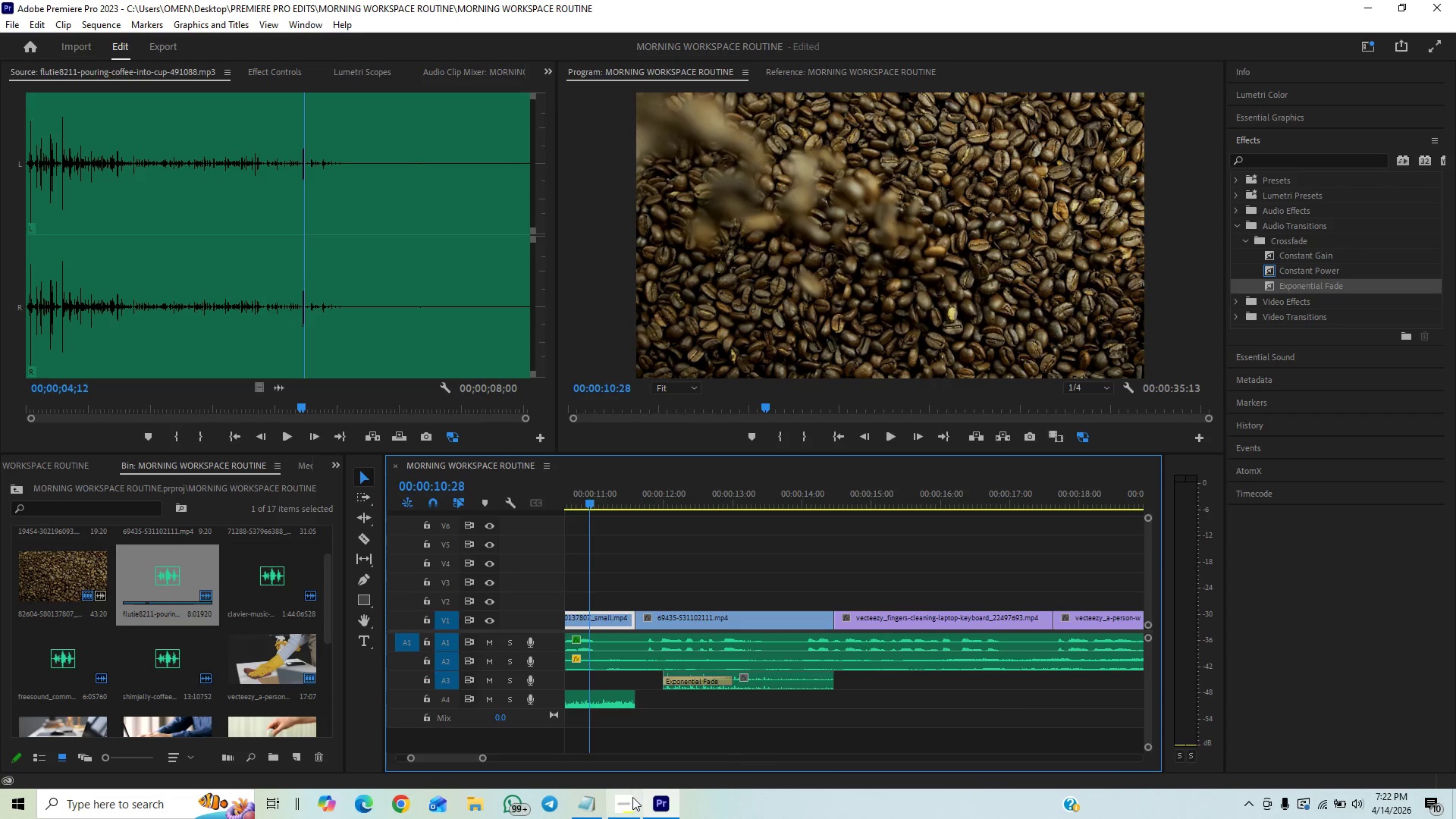 
left_click([626, 808])